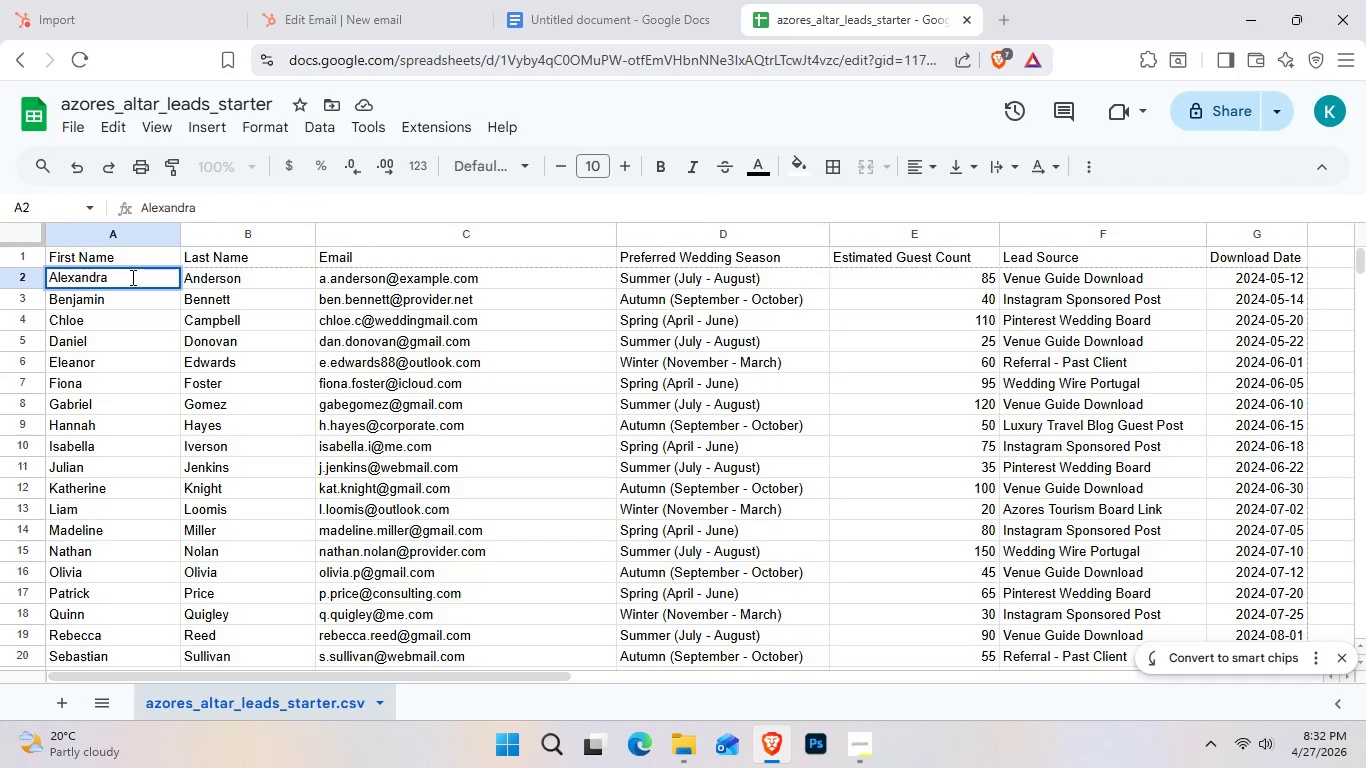 
key(Control+A)
 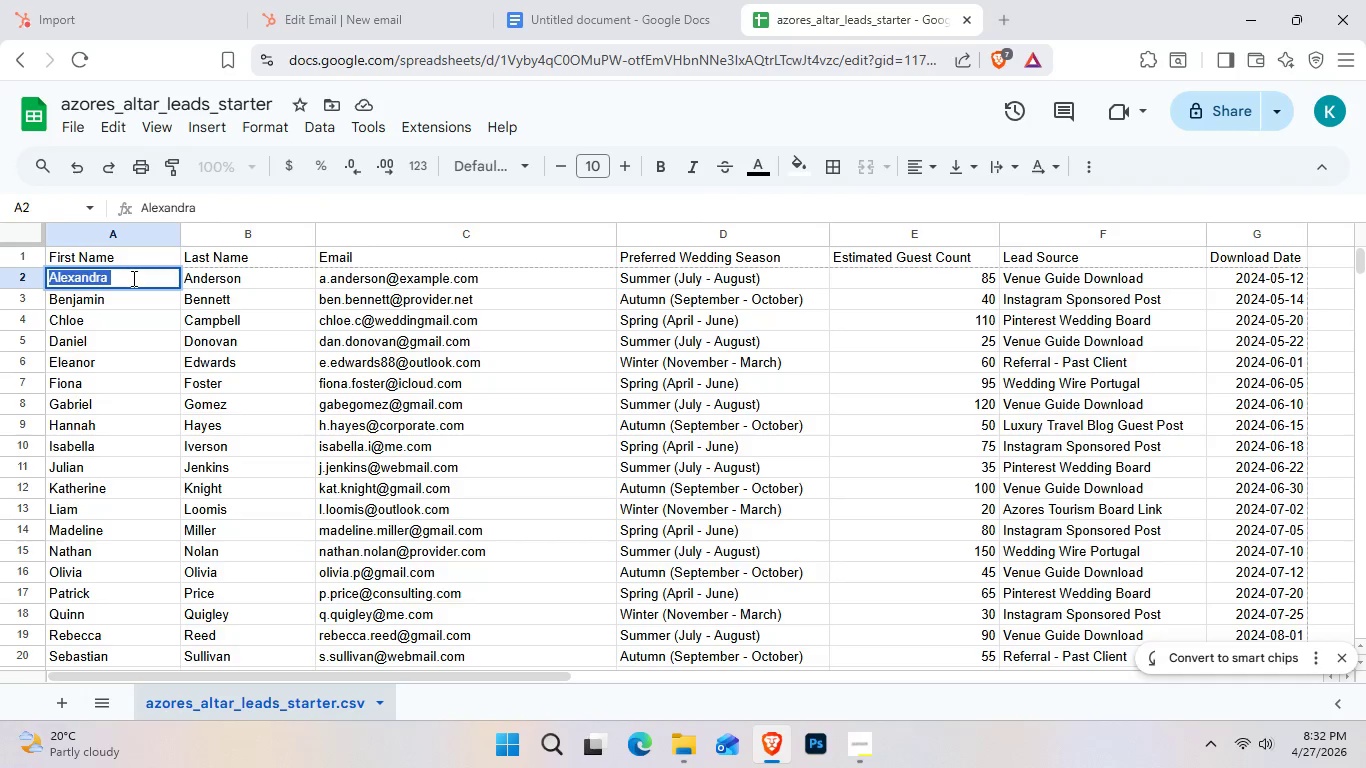 
key(Control+C)
 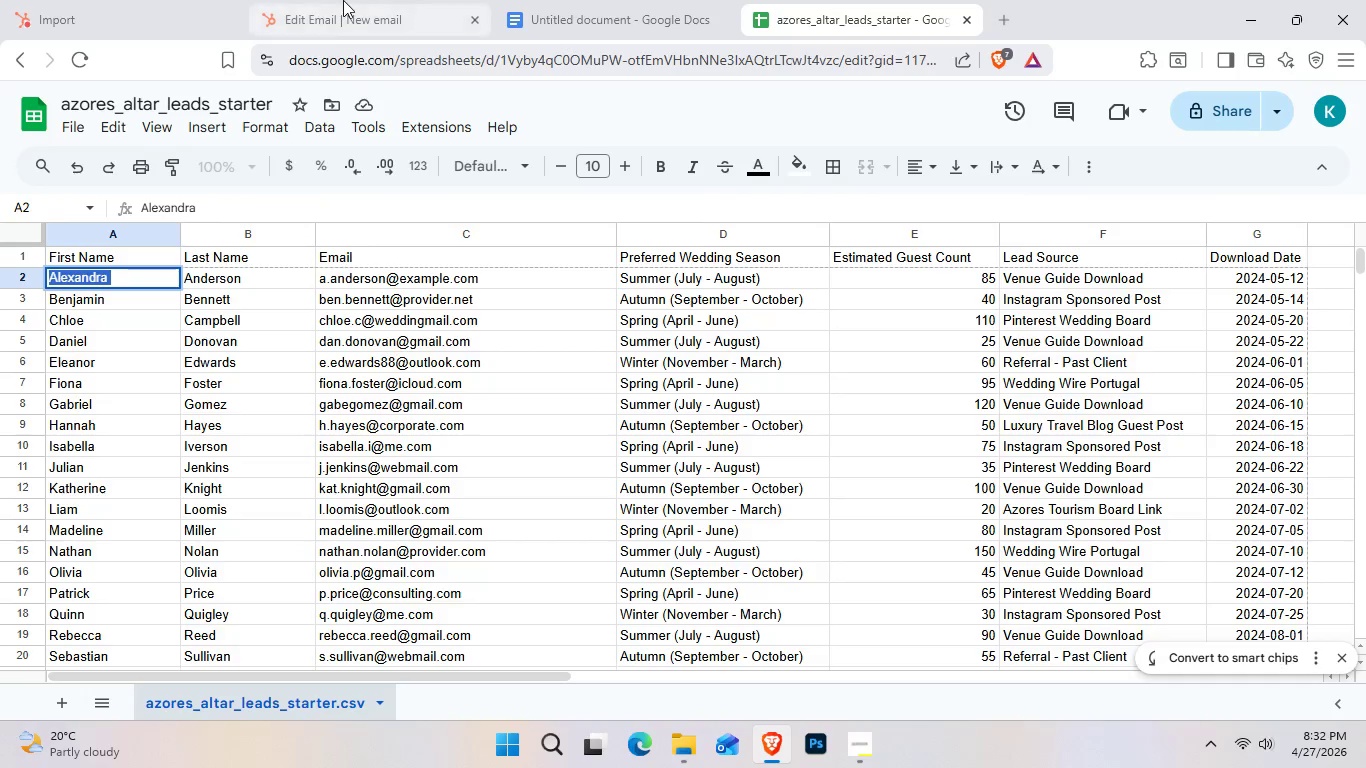 
left_click([344, 0])
 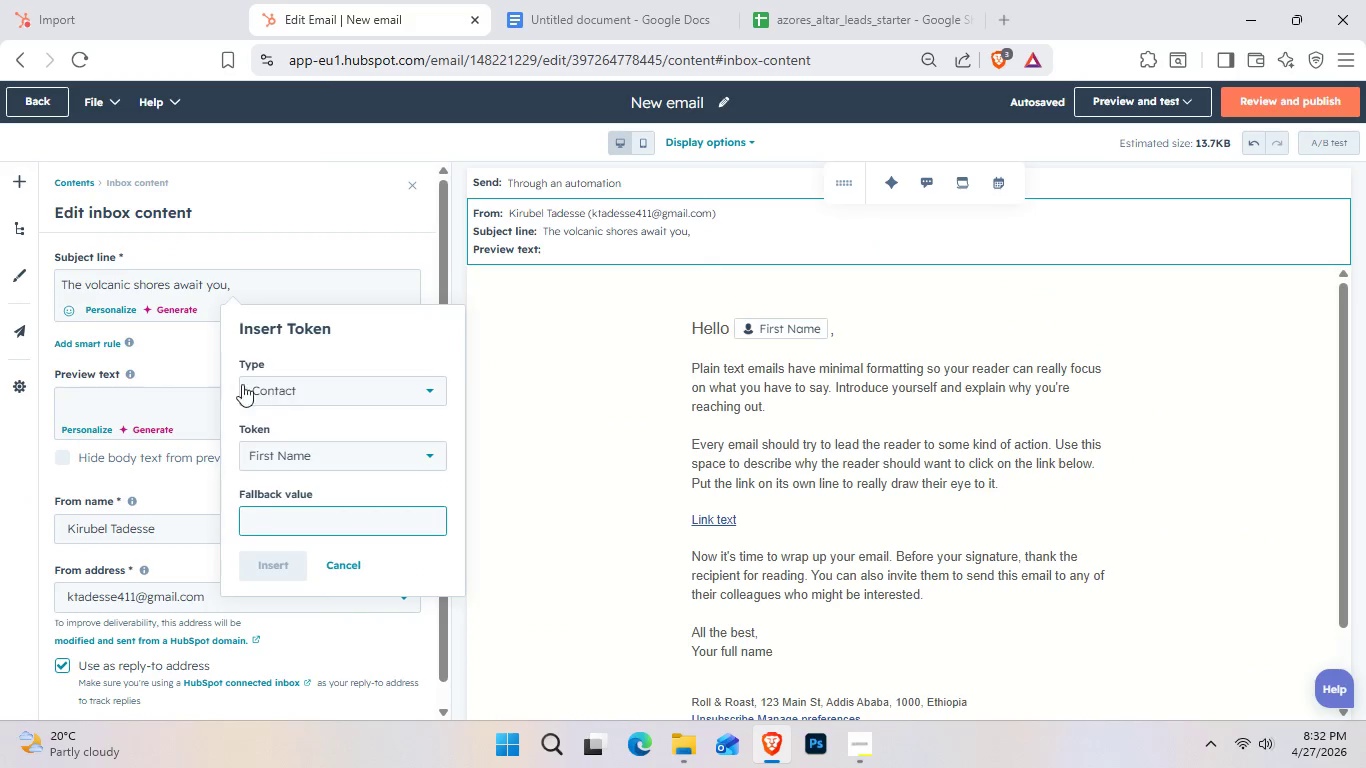 
key(Control+ControlLeft)
 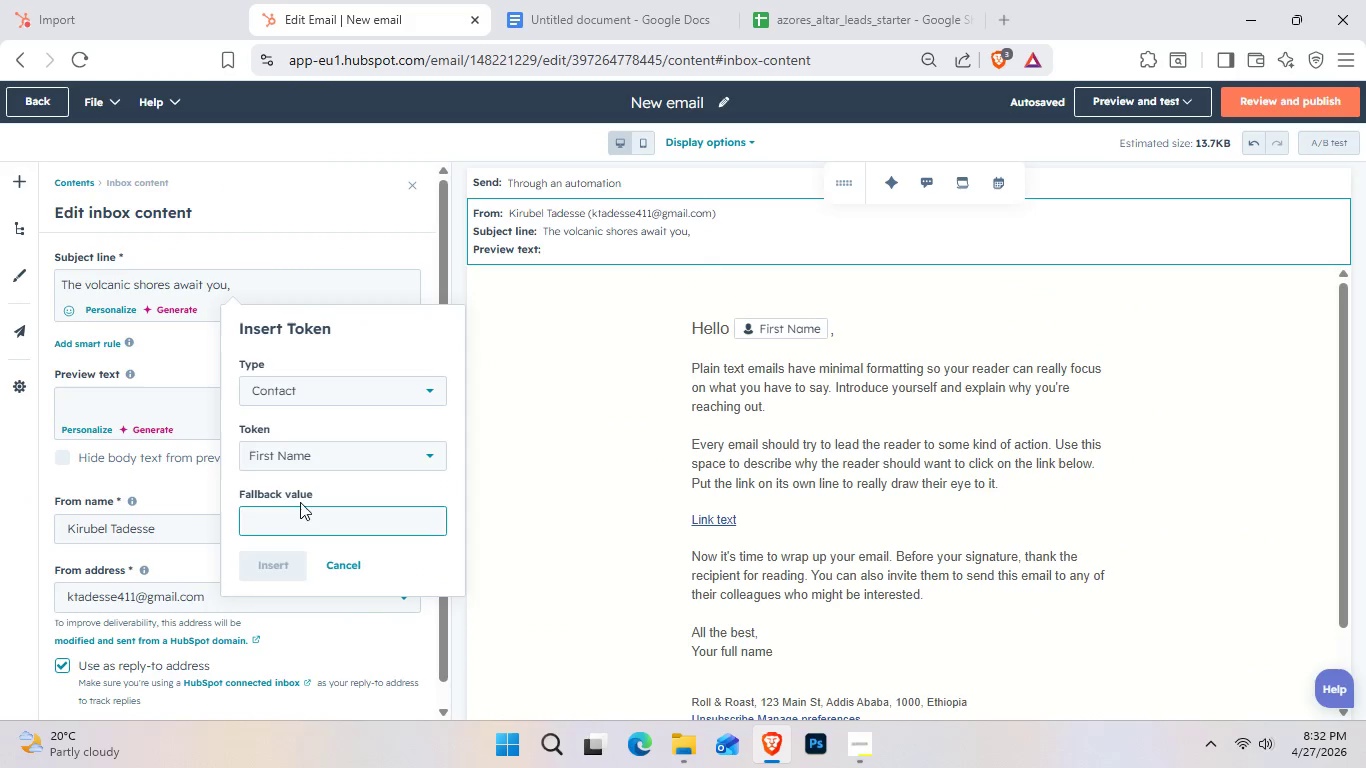 
key(Control+V)
 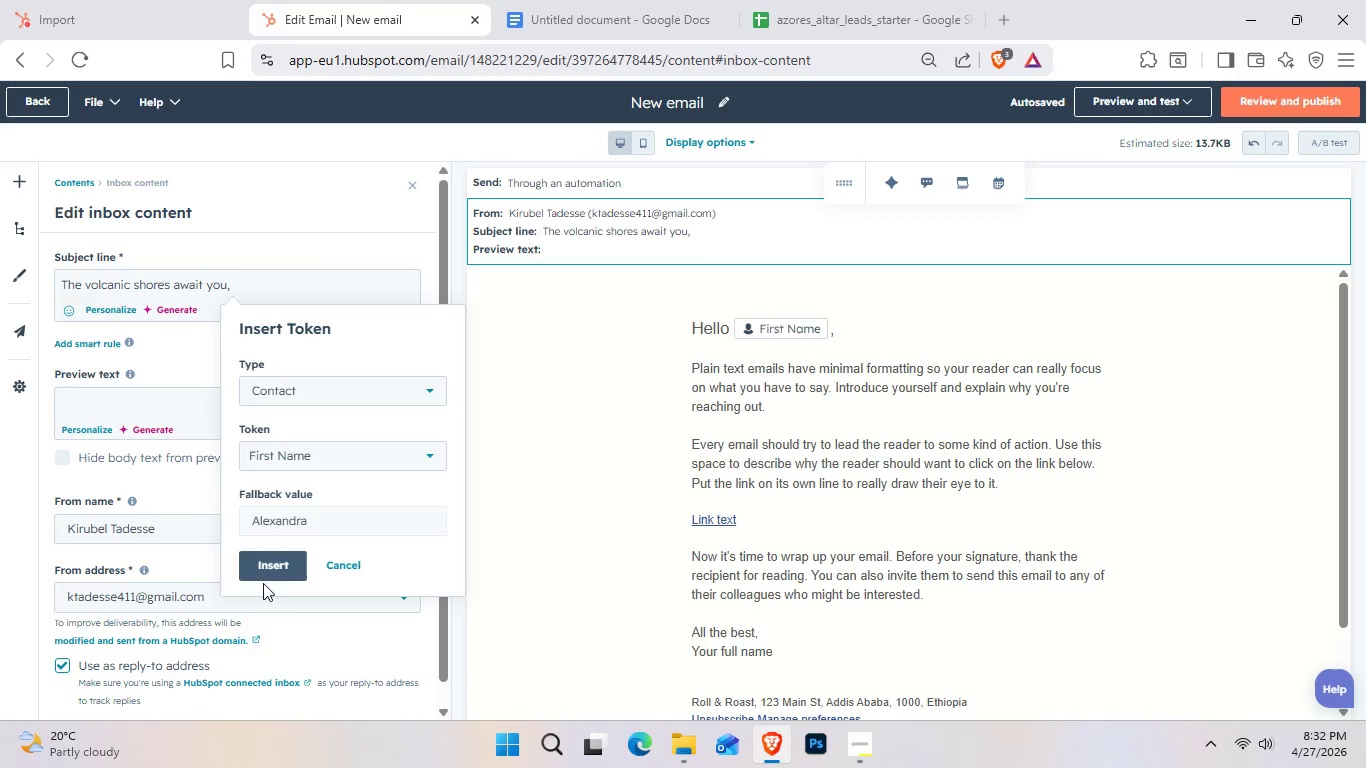 
double_click([264, 576])
 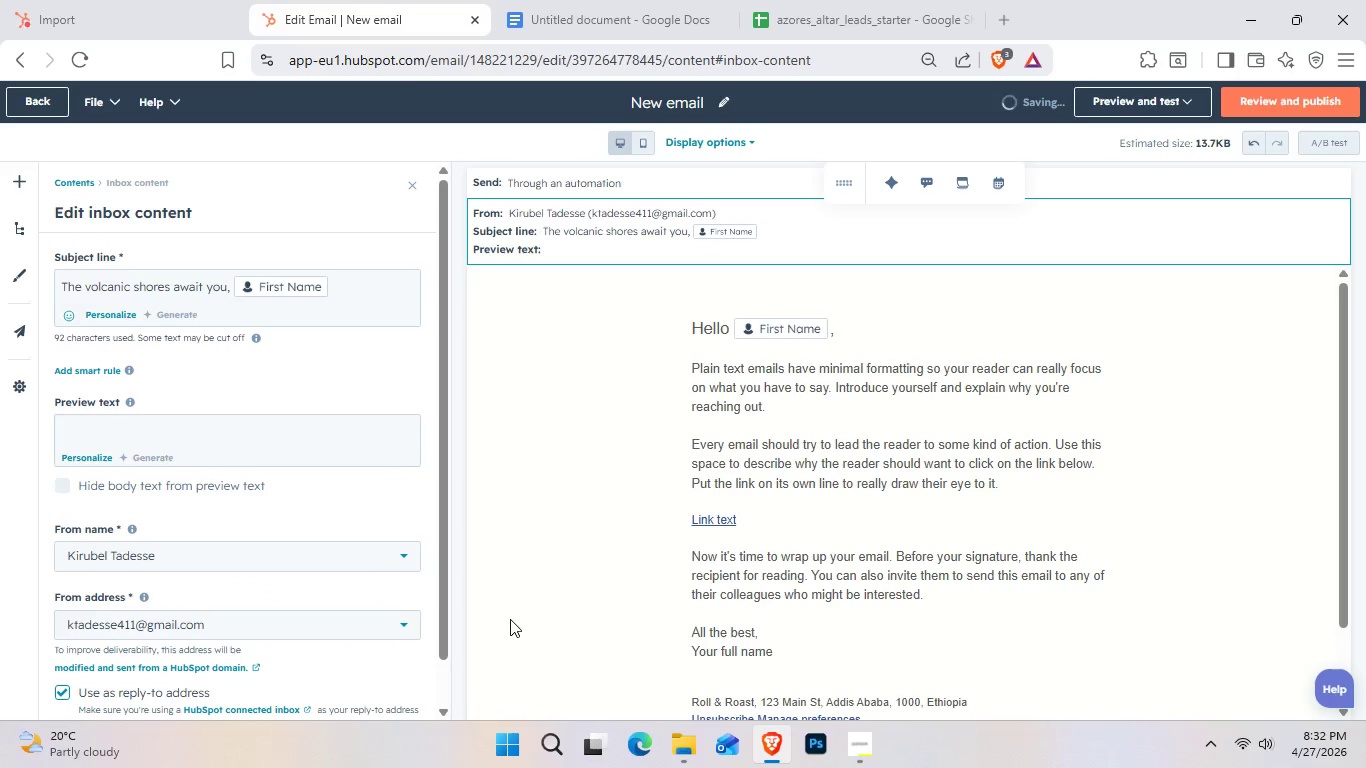 
wait(12.51)
 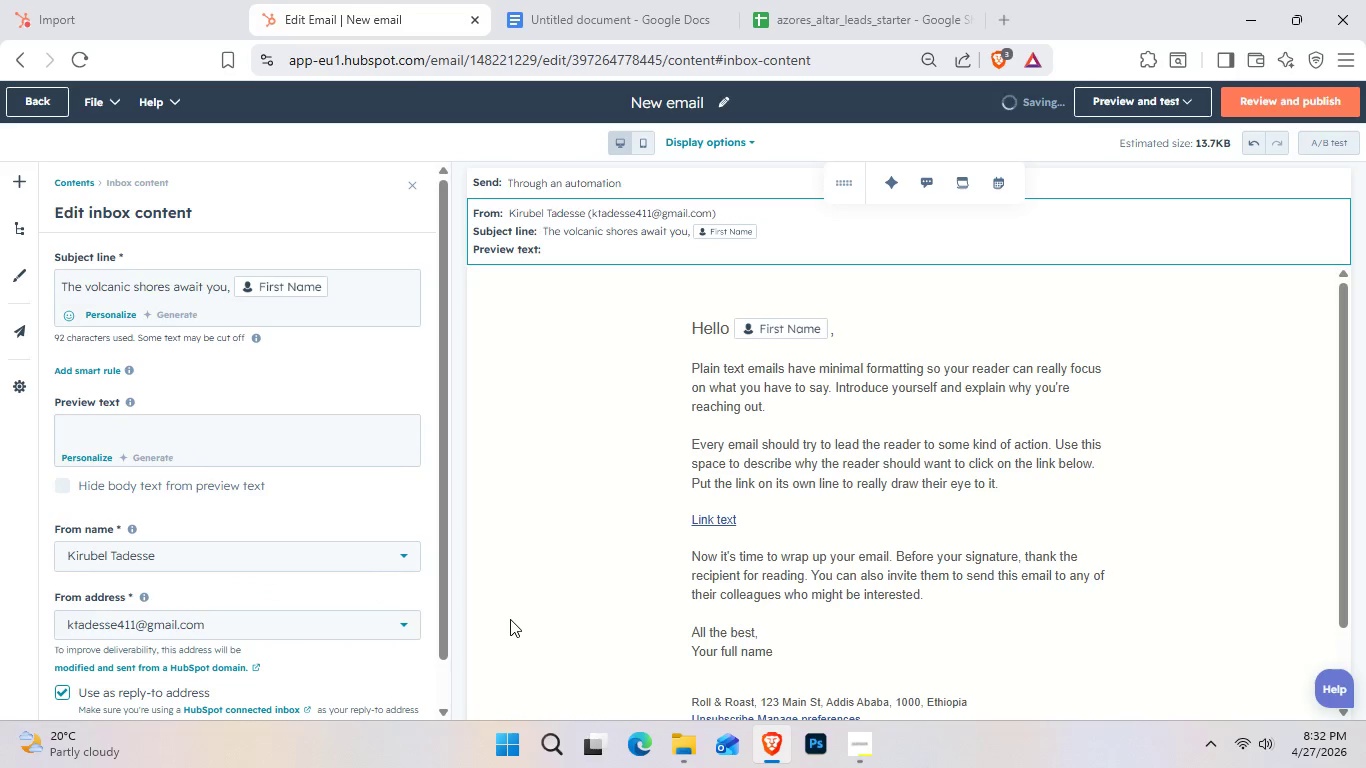 
left_click([221, 427])
 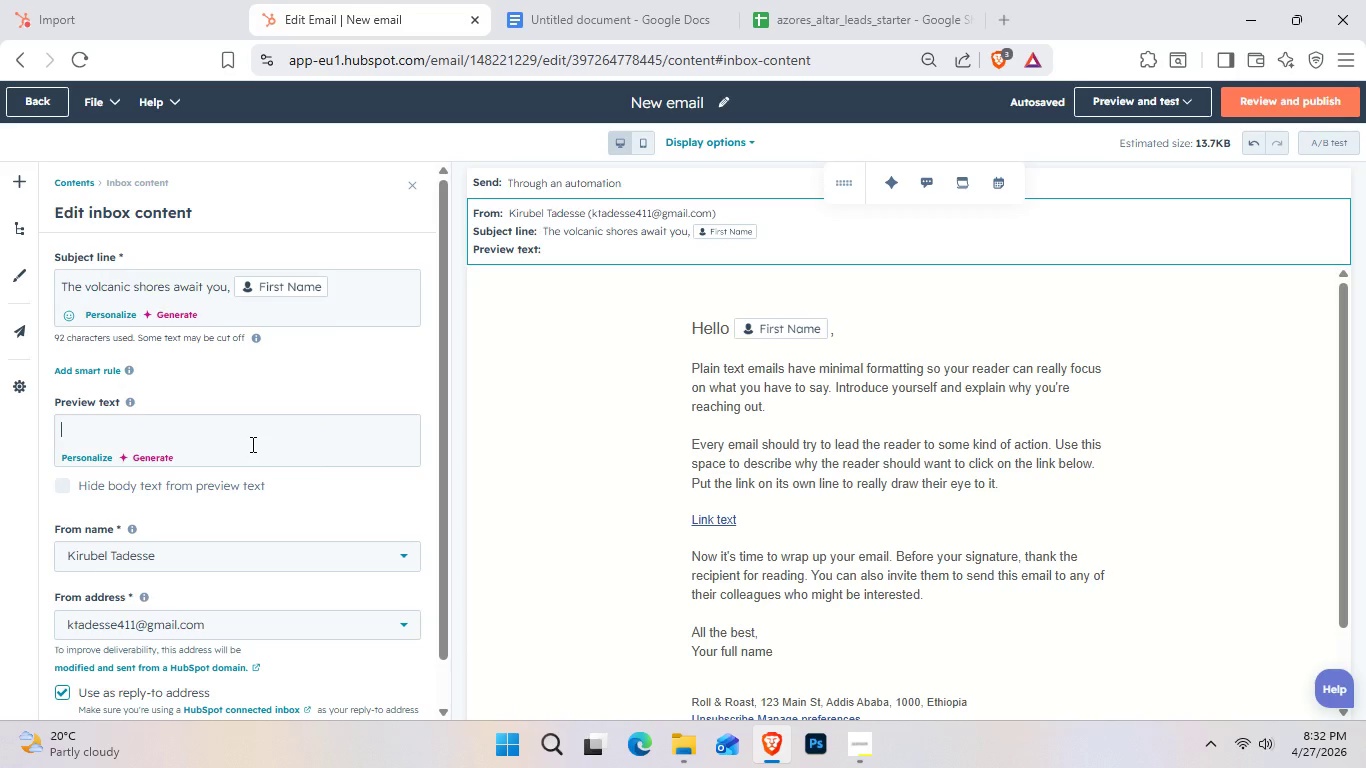 
hold_key(key=ShiftLeft, duration=0.62)
 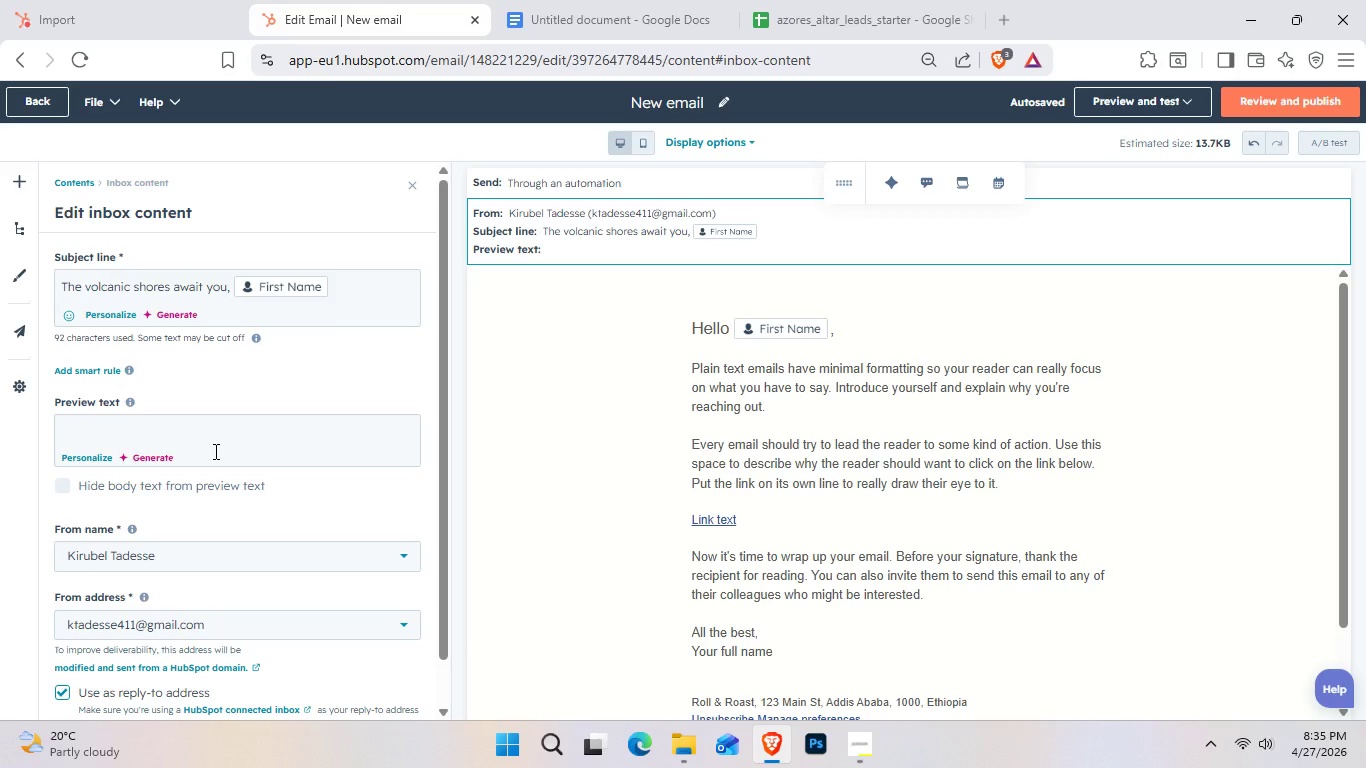 
wait(180.01)
 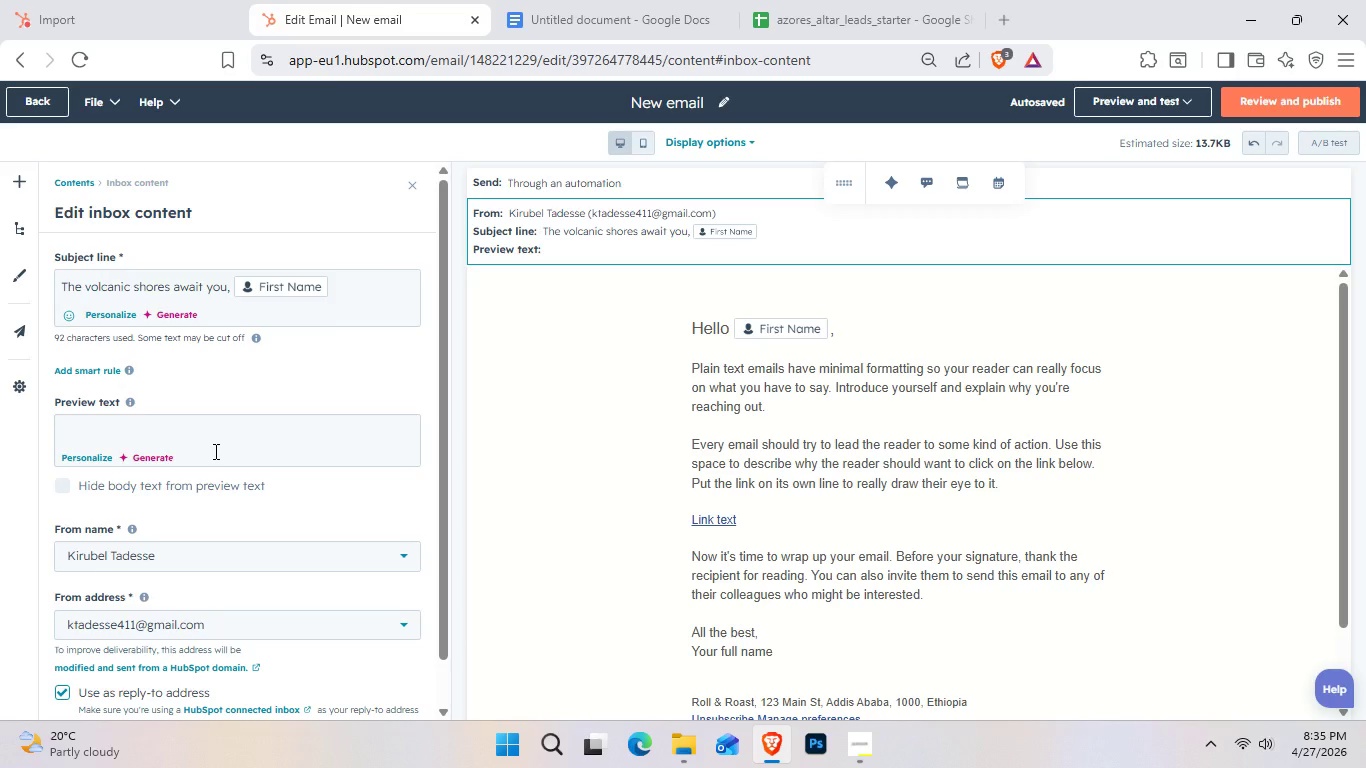 
left_click([204, 429])
 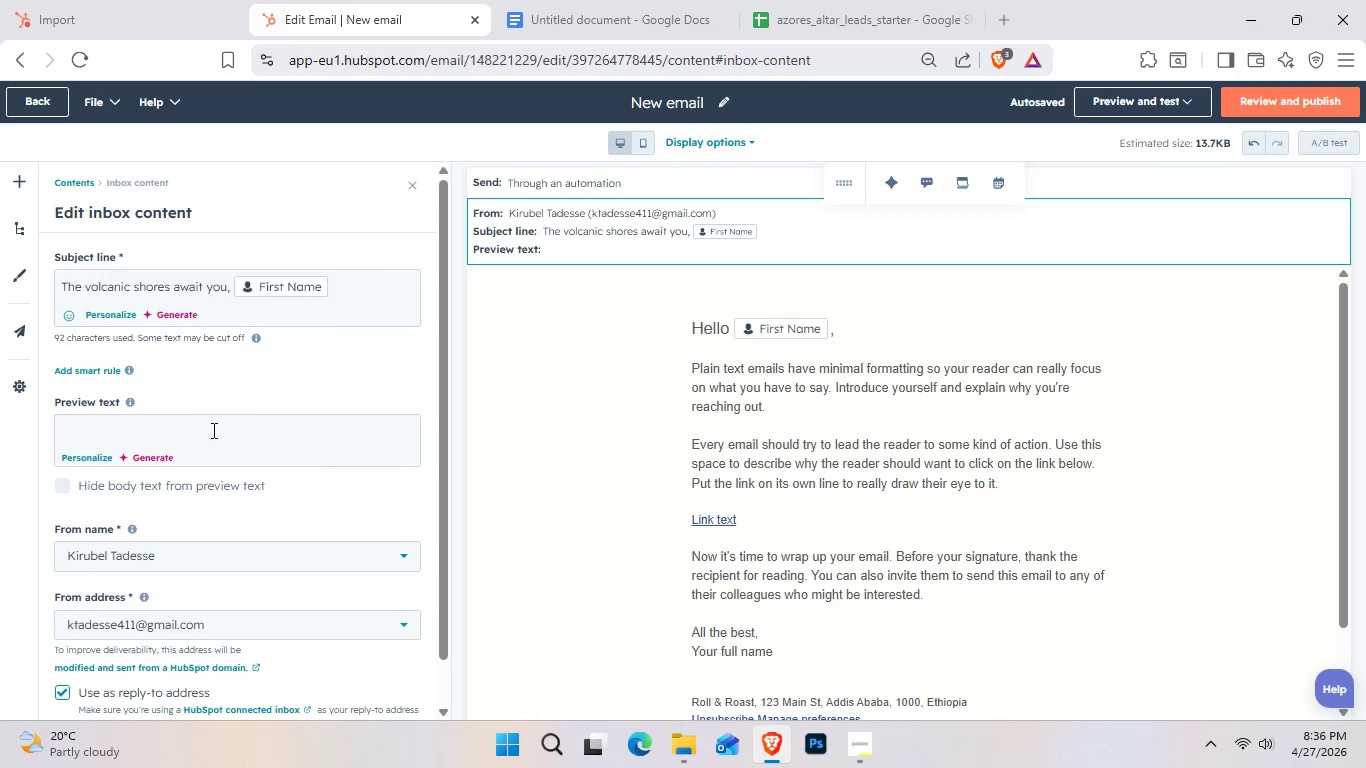 
wait(35.2)
 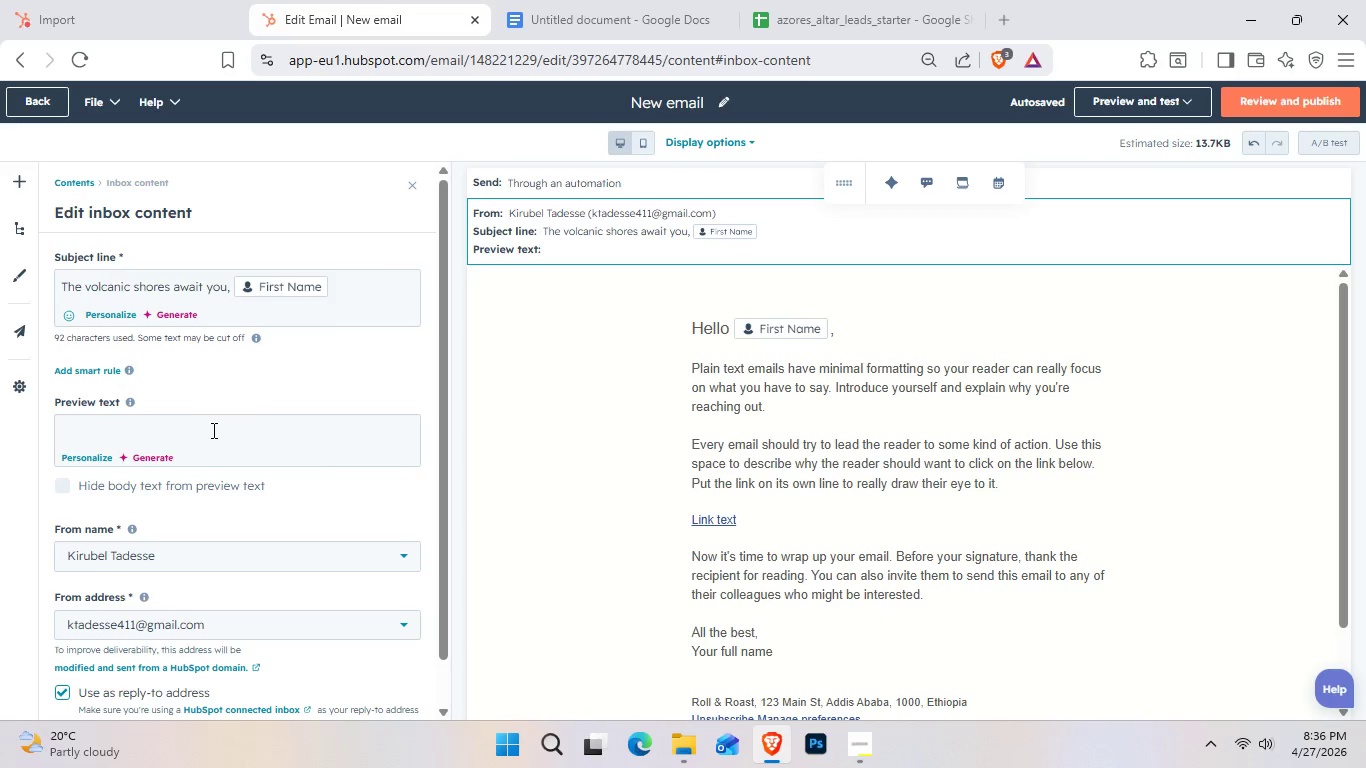 
left_click([212, 430])
 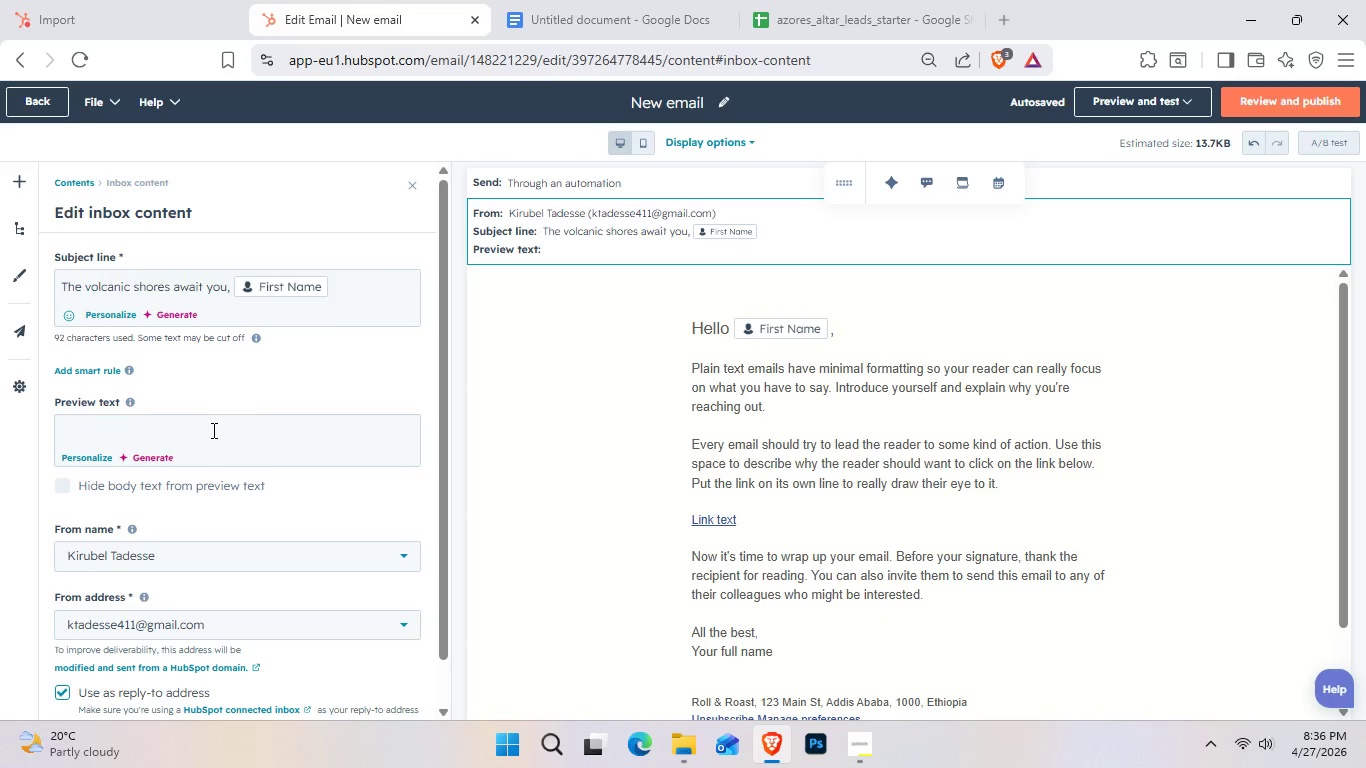 
wait(23.73)
 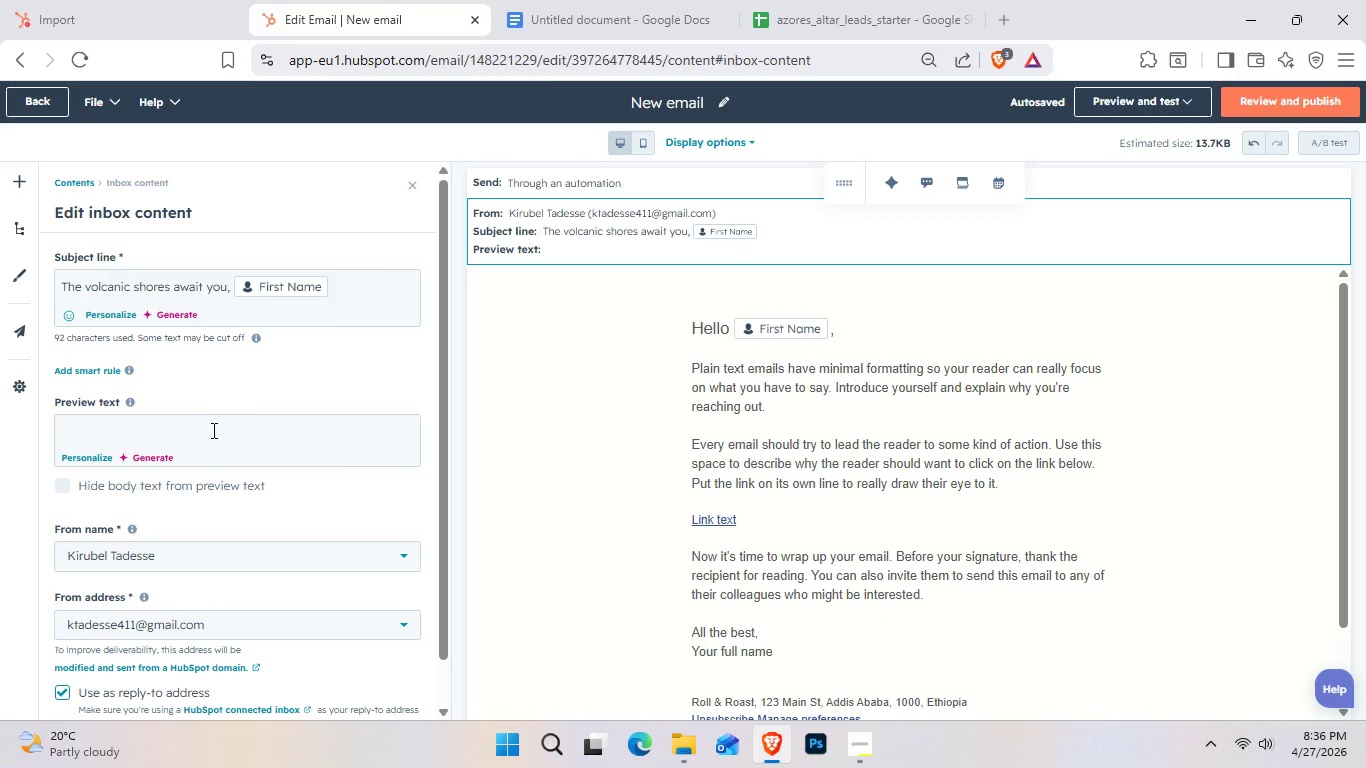 
type(Imagine your ceremon)
 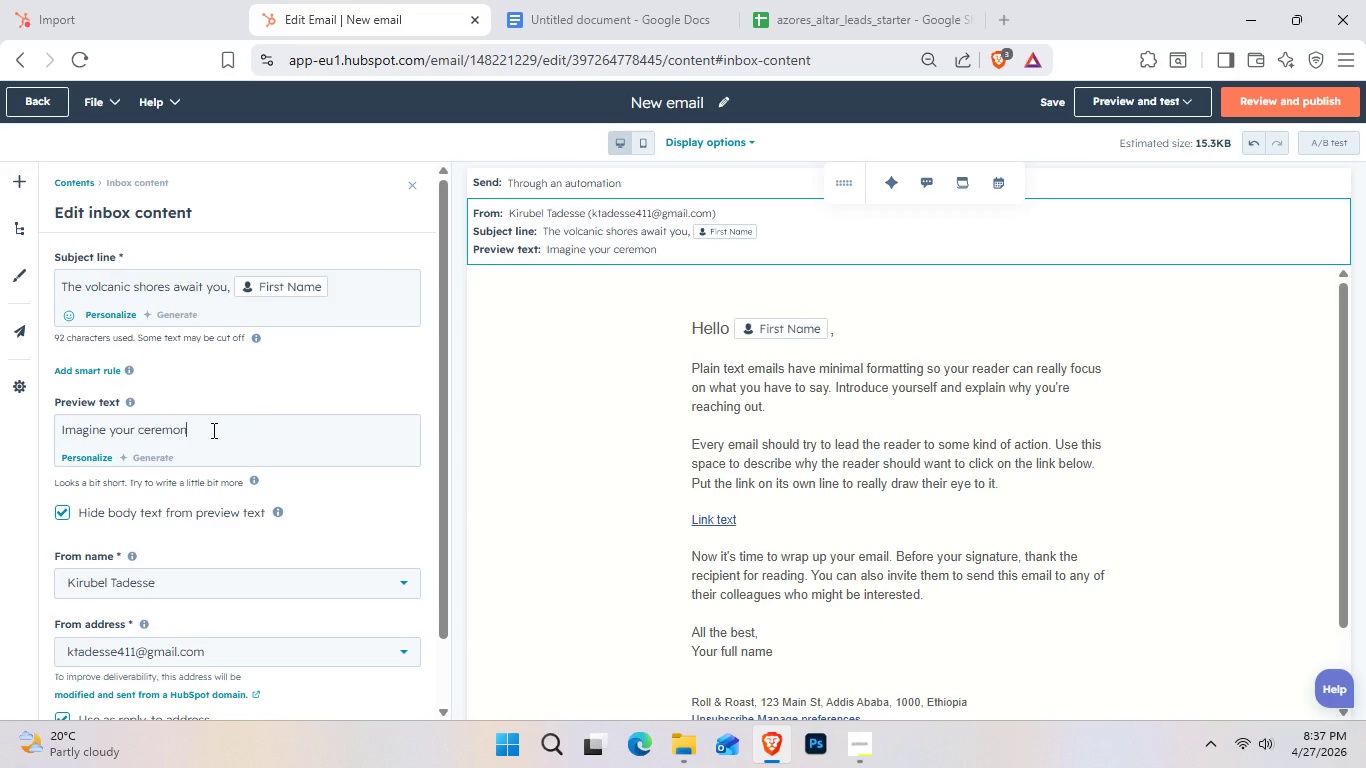 
type(y on a v)
key(Backspace)
type(b)
 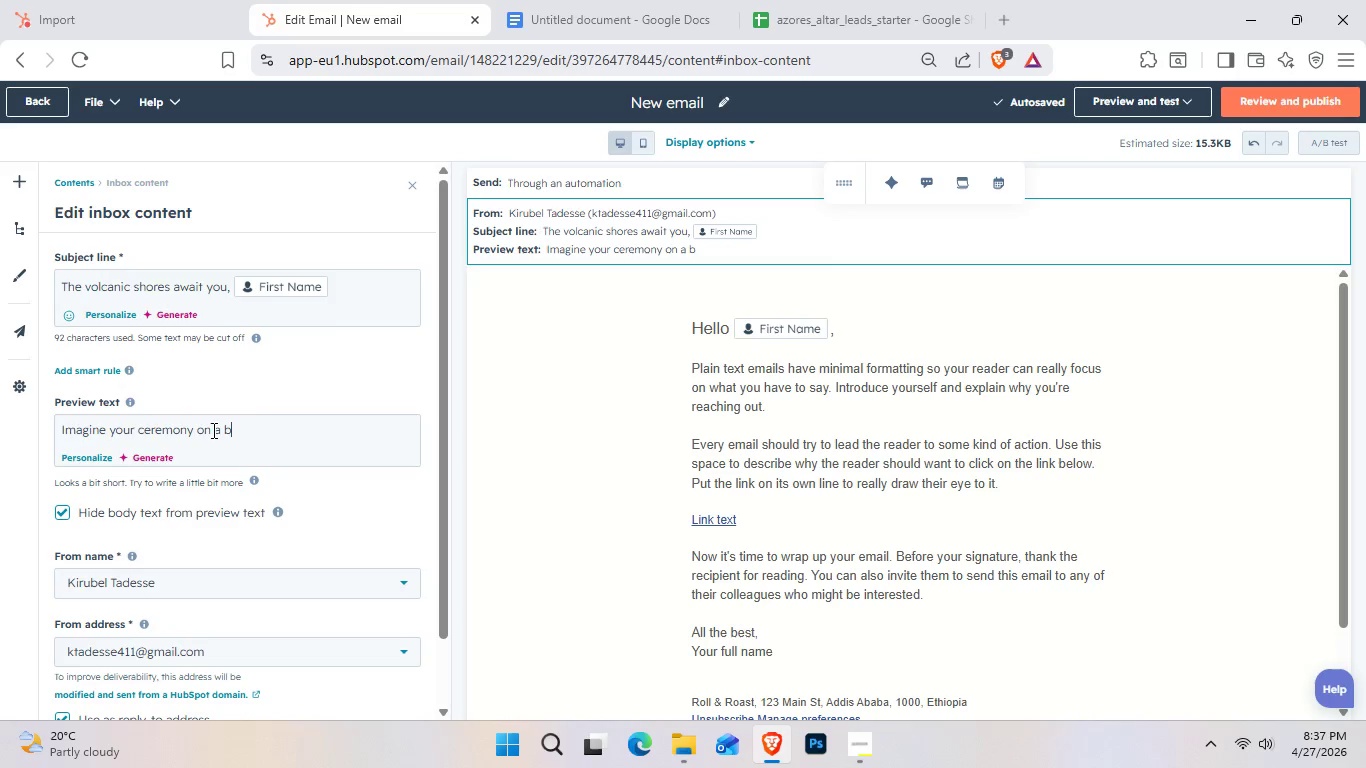 
wait(7.38)
 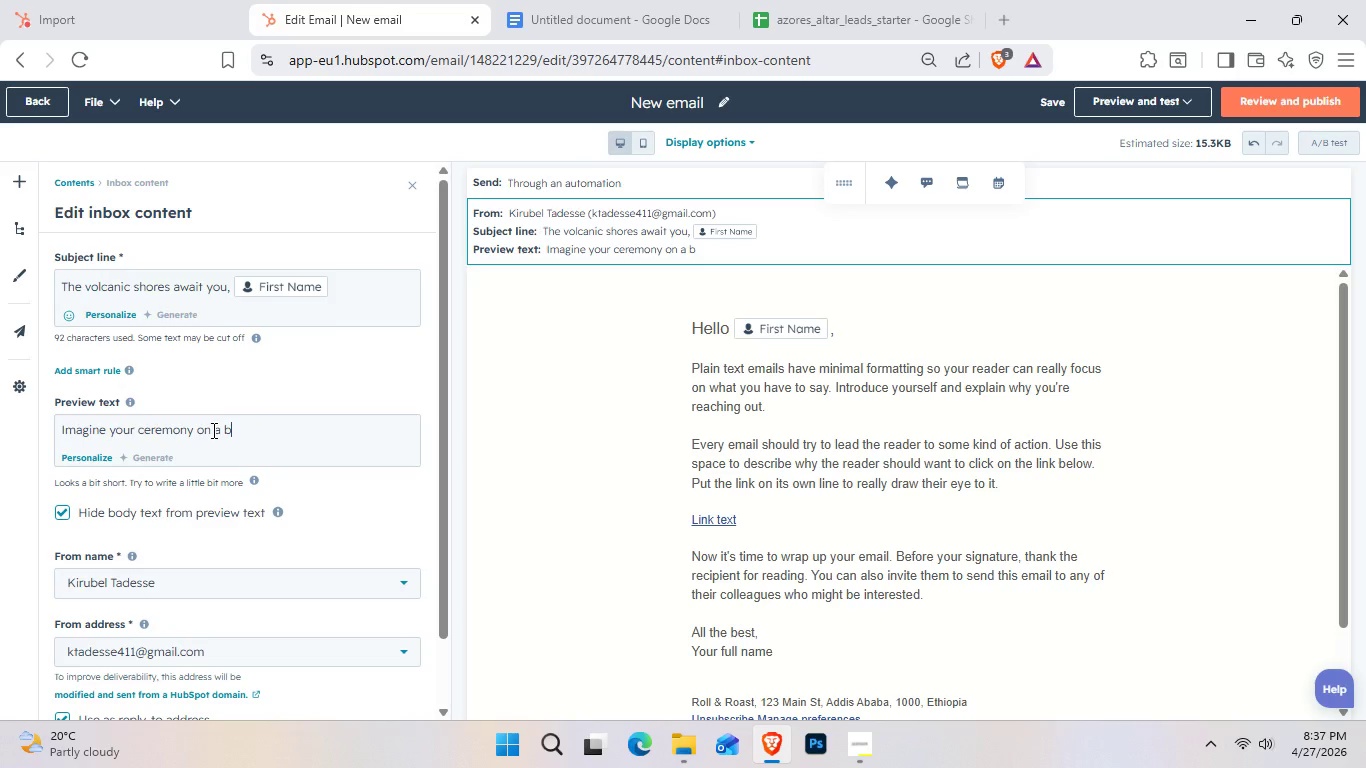 
type(lack-lava beach ora )
key(Backspace)
key(Backspace)
type( a co)
key(Backspace)
type(li)
 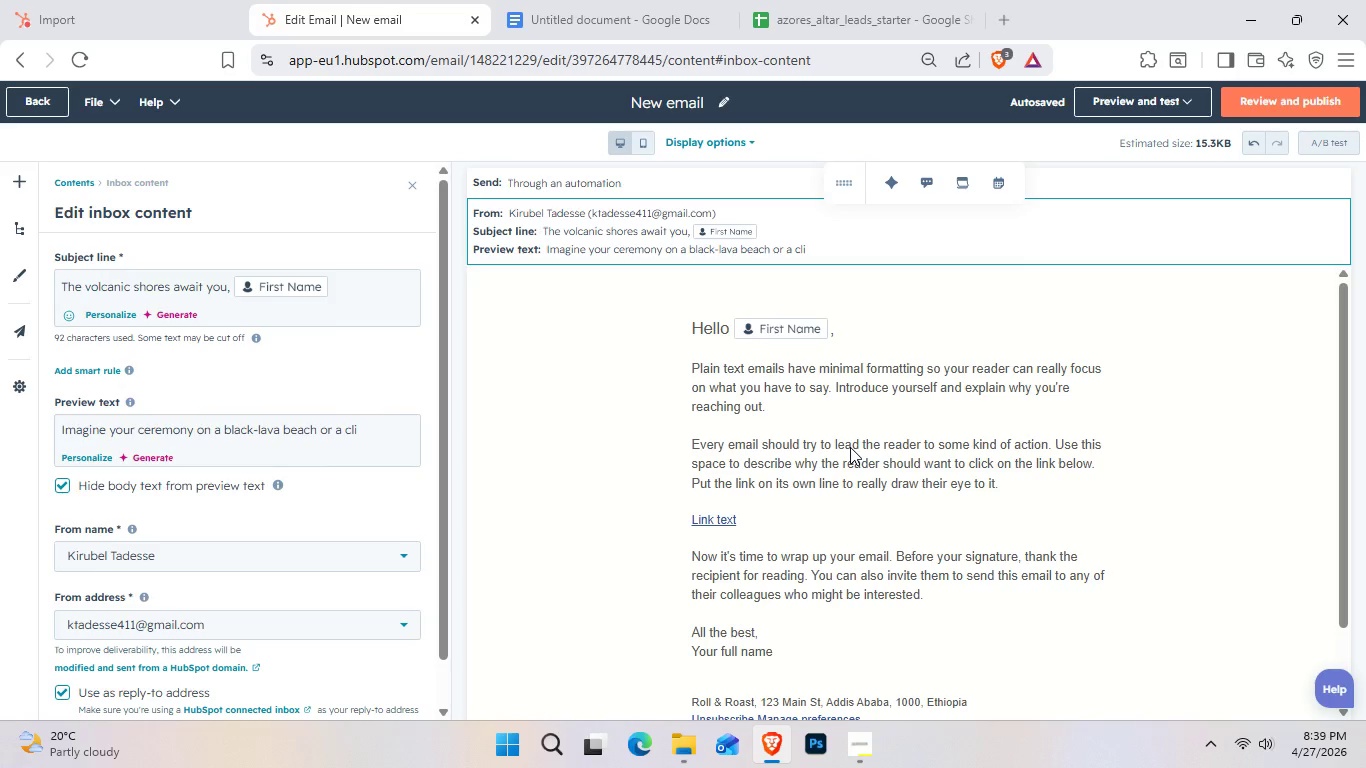 
wait(138.11)
 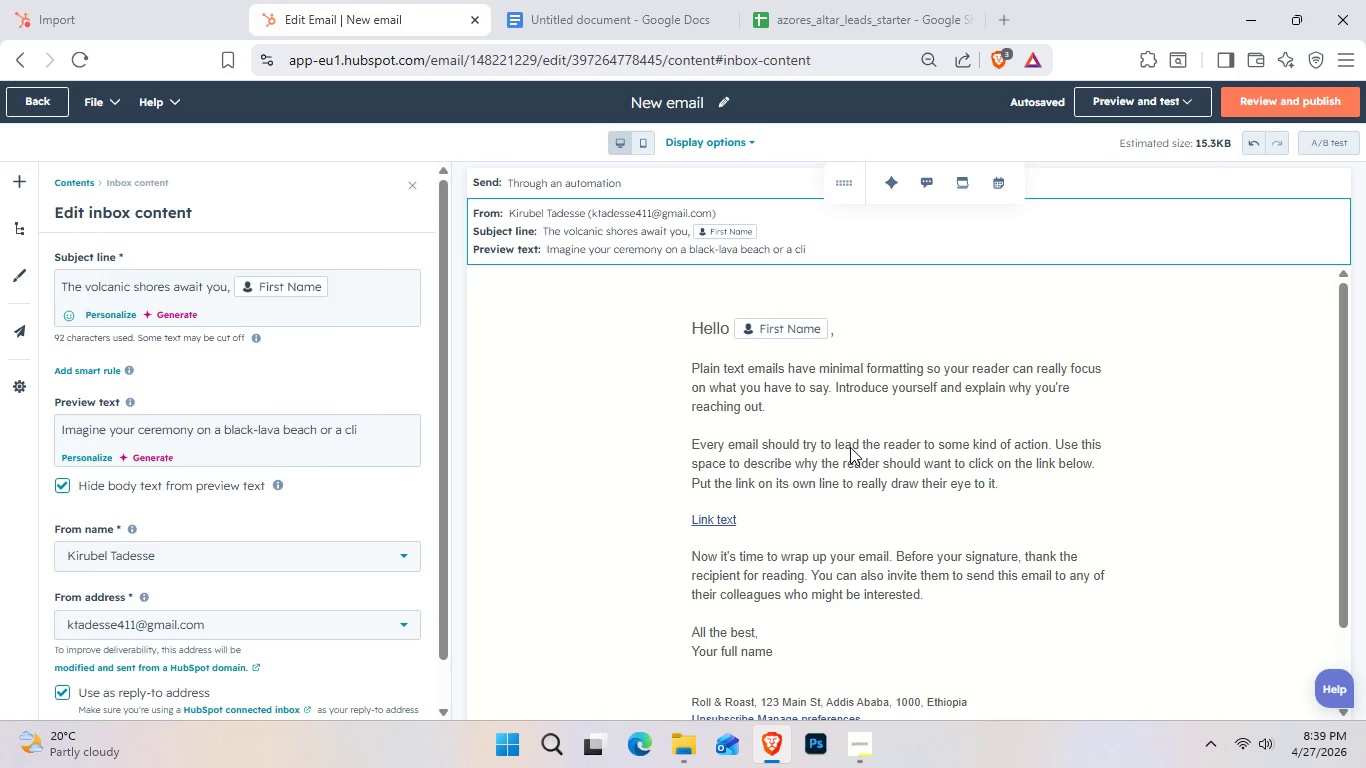 
type(fftop overlooking the Atlantic.)
 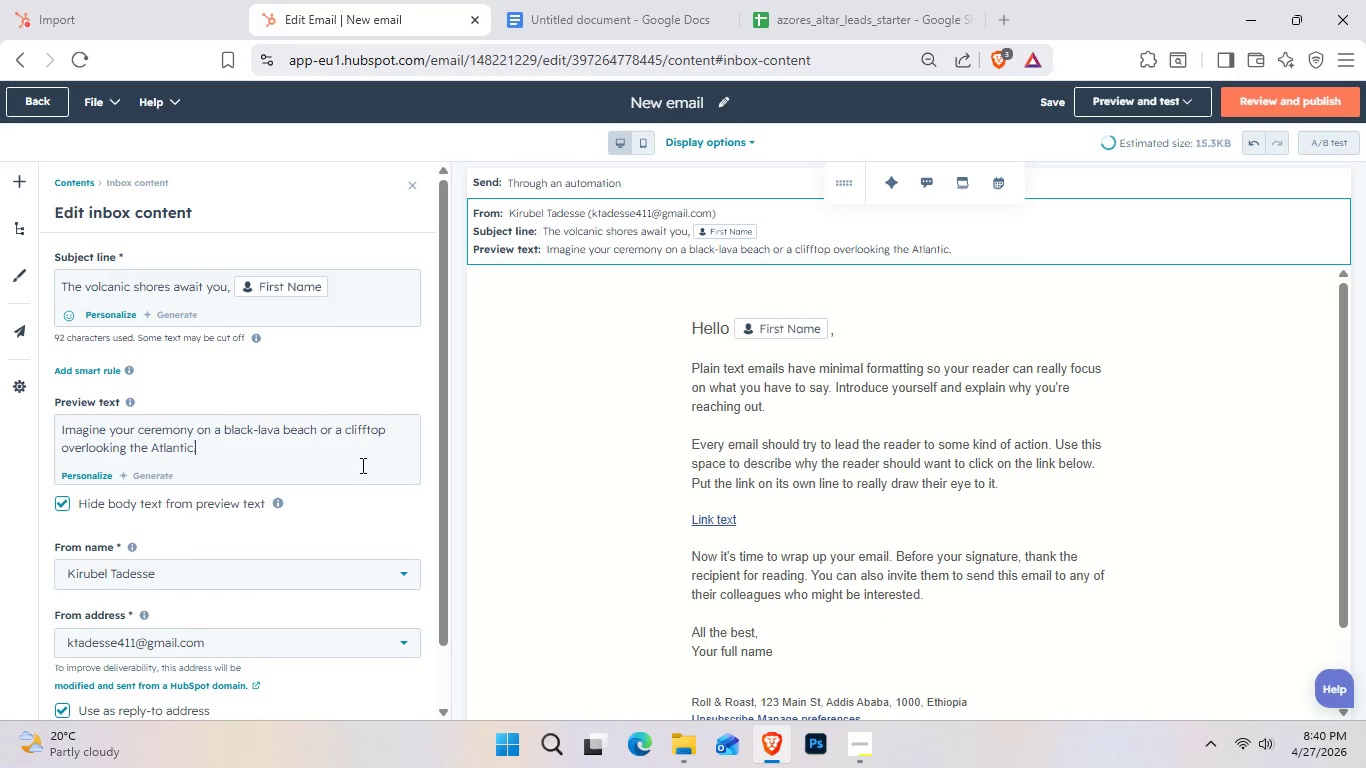 
left_click([830, 345])
 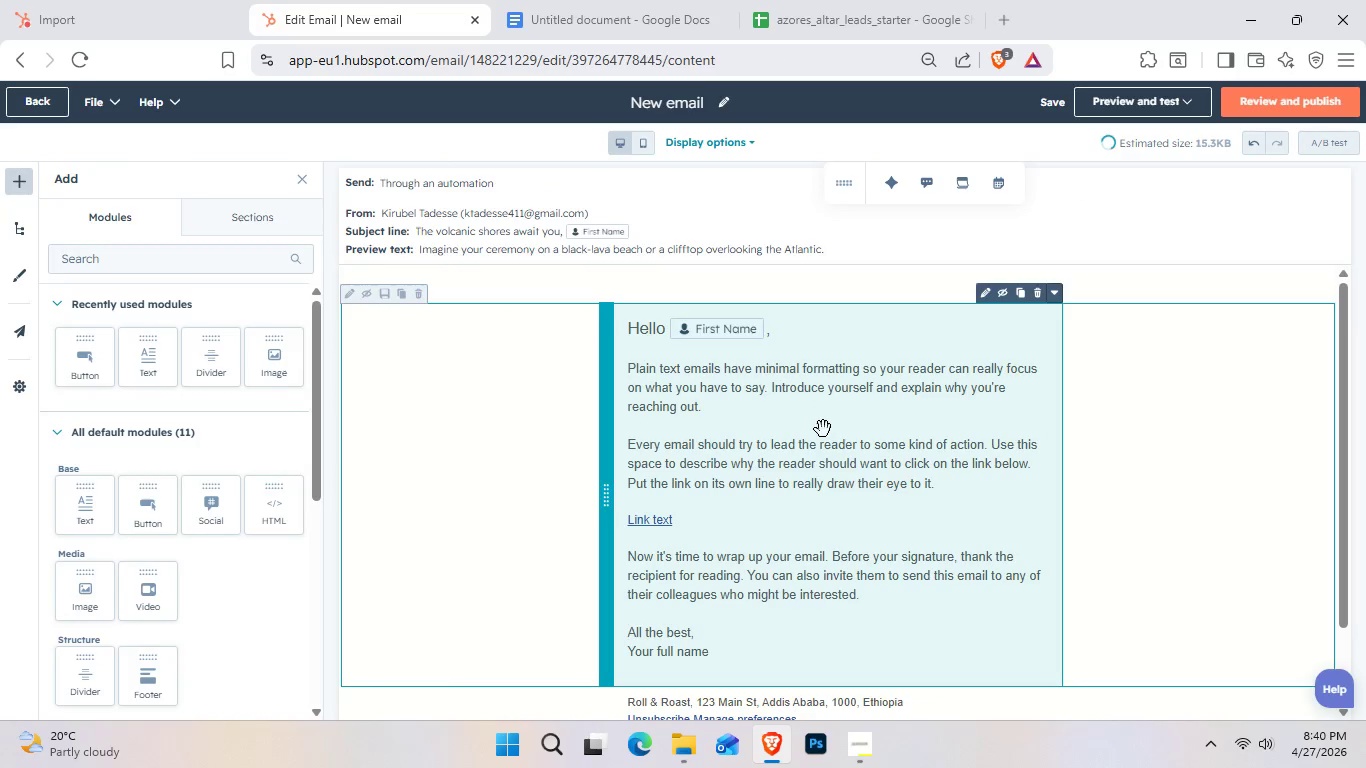 
left_click([817, 413])
 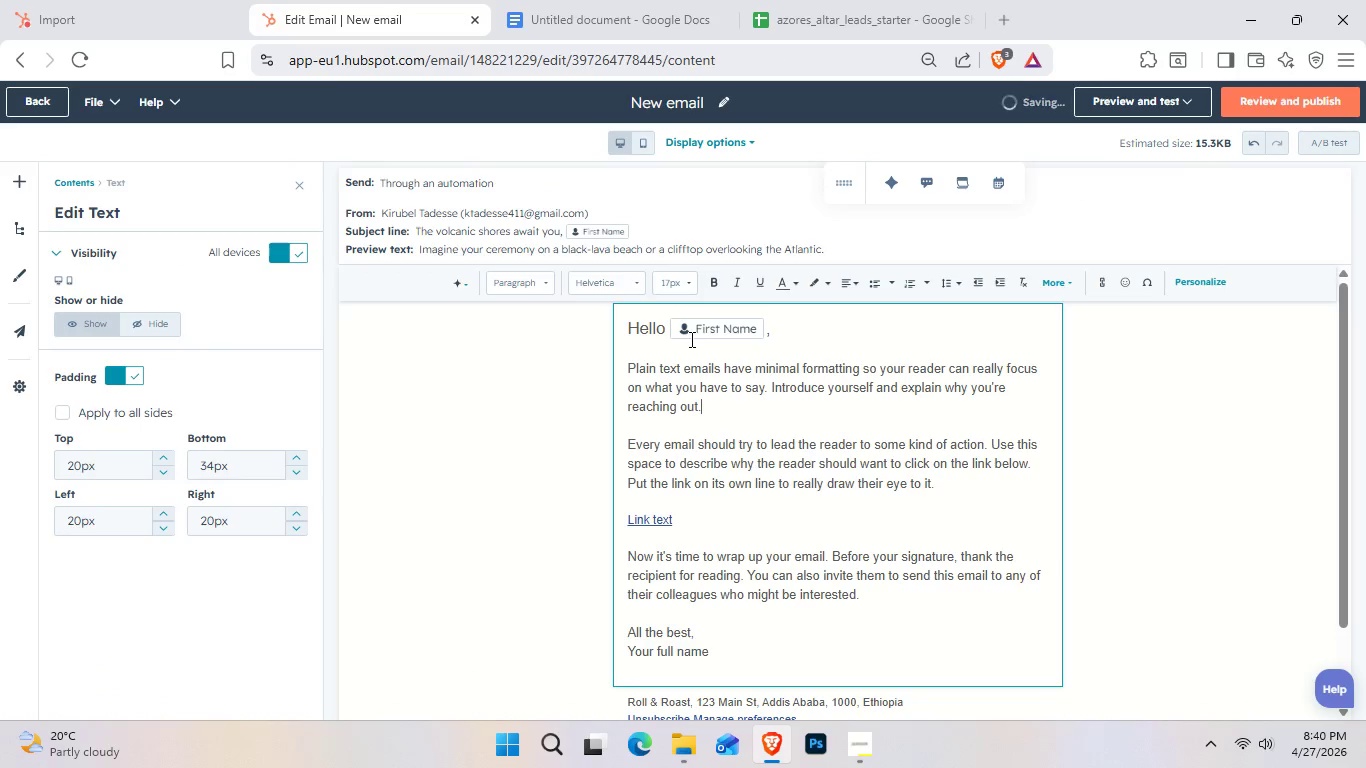 
left_click([701, 335])
 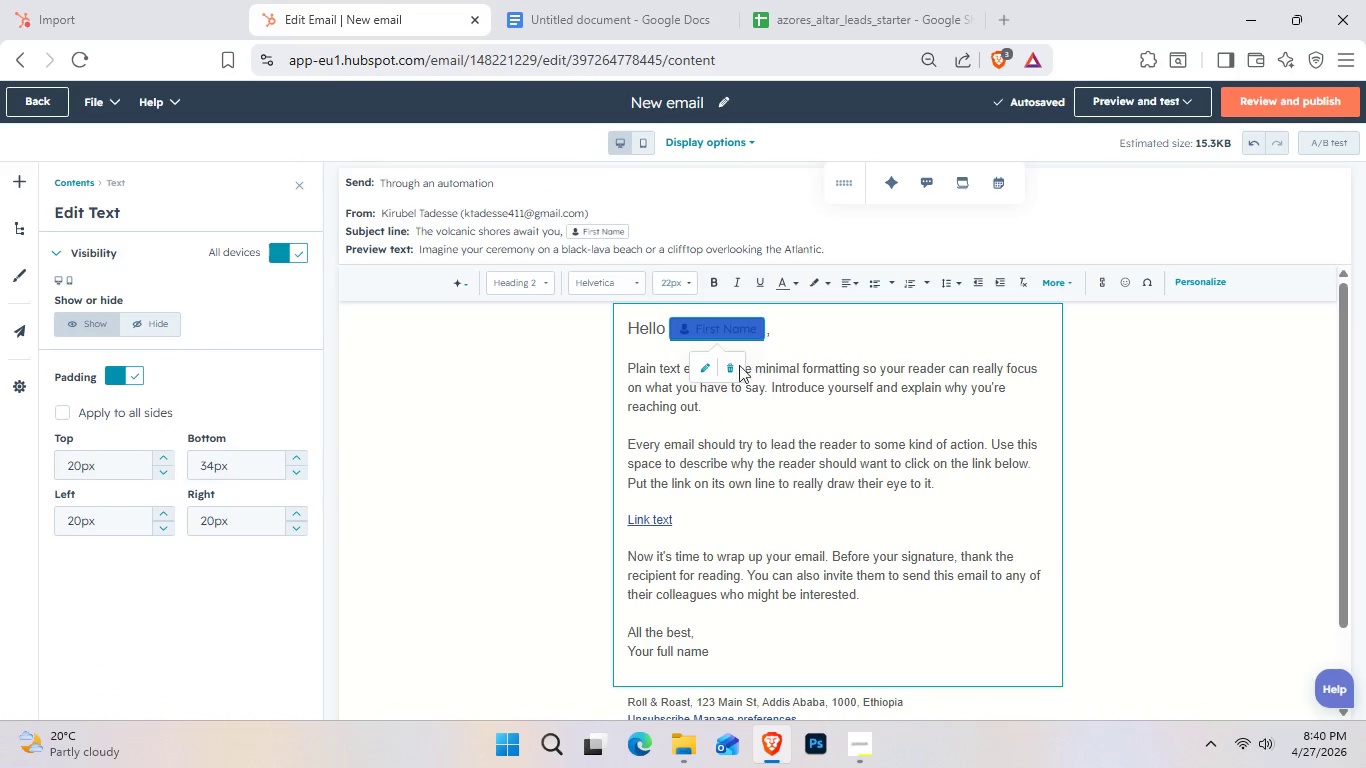 
left_click([694, 369])
 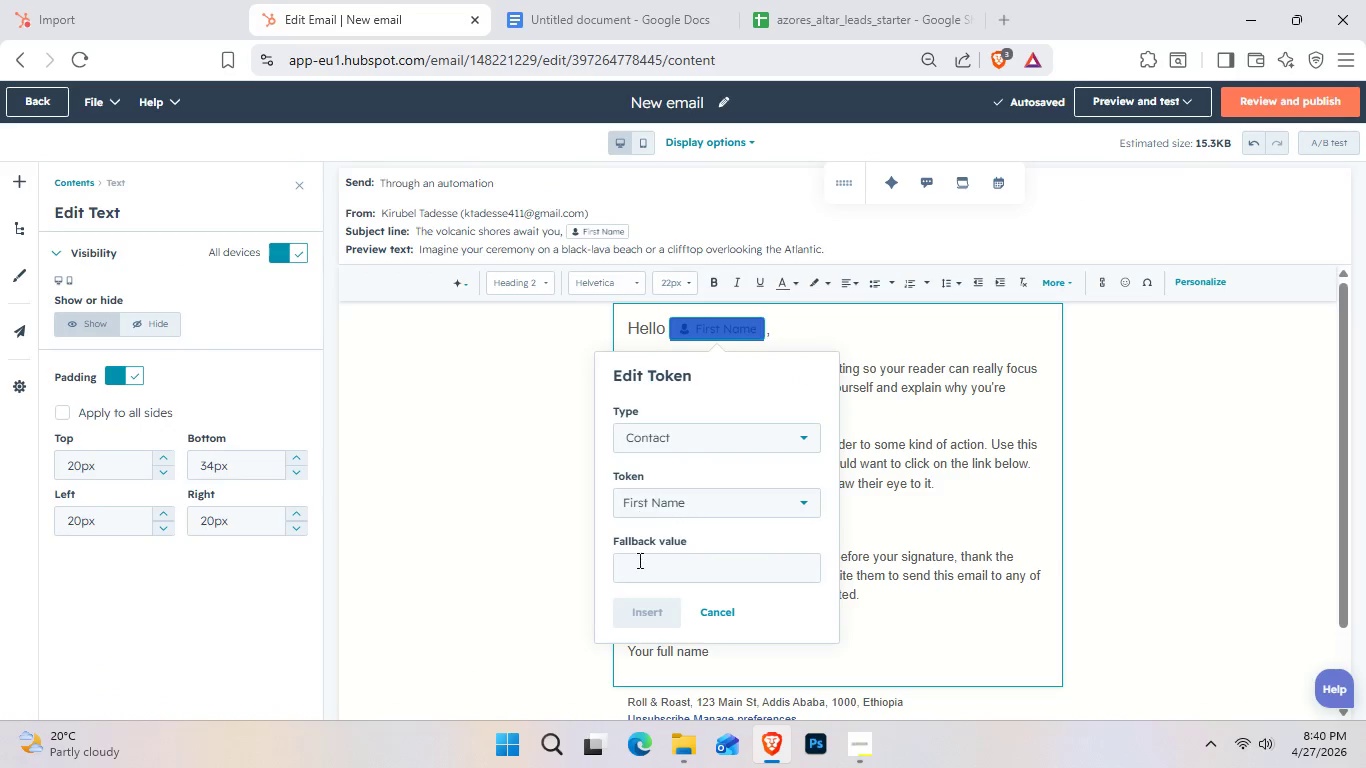 
left_click([640, 563])
 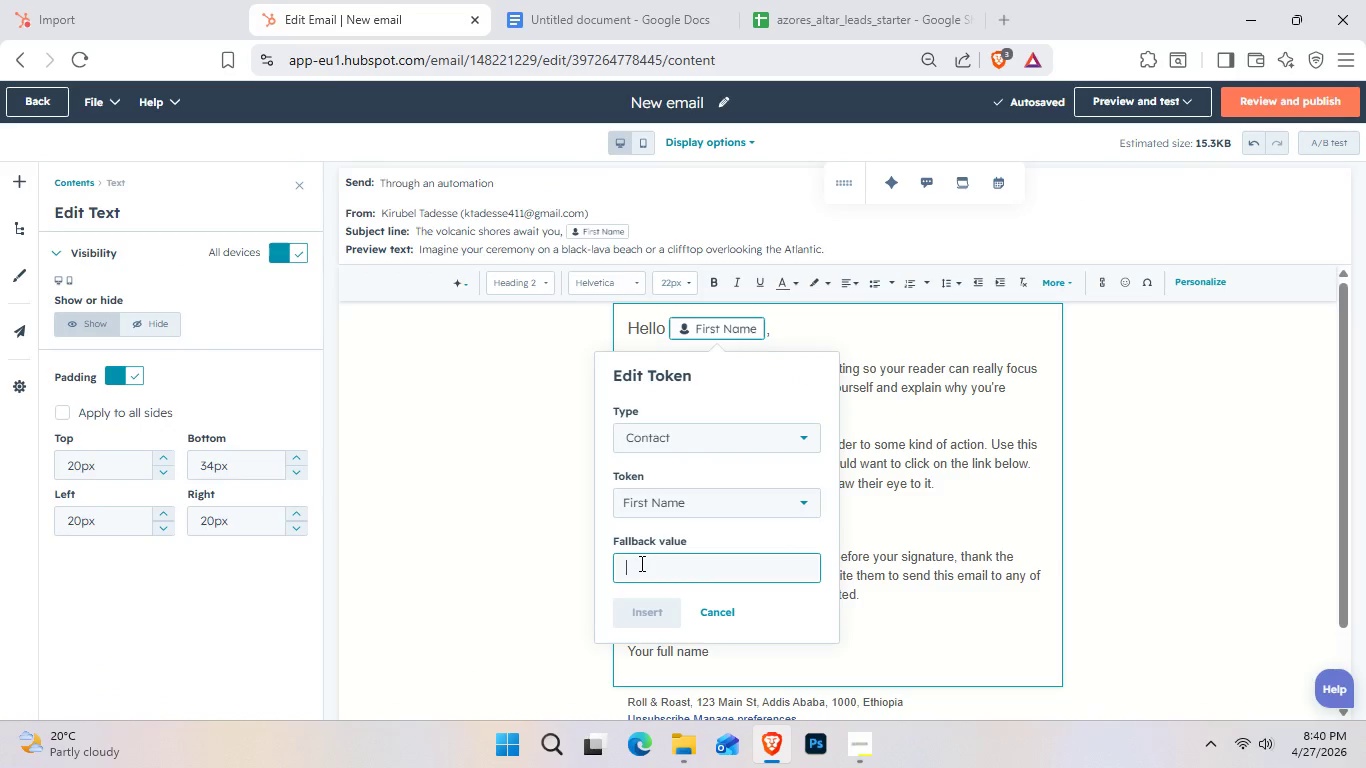 
key(Control+V)
 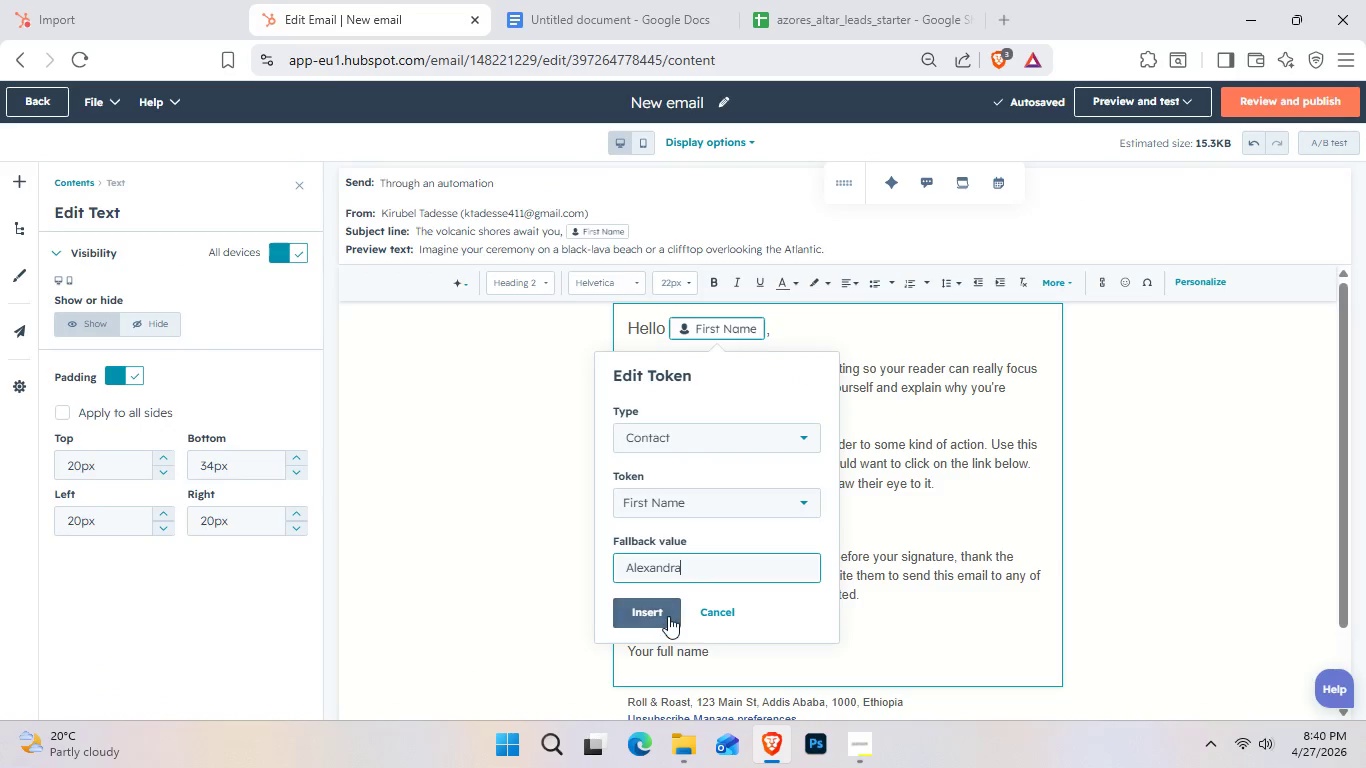 
left_click([668, 616])
 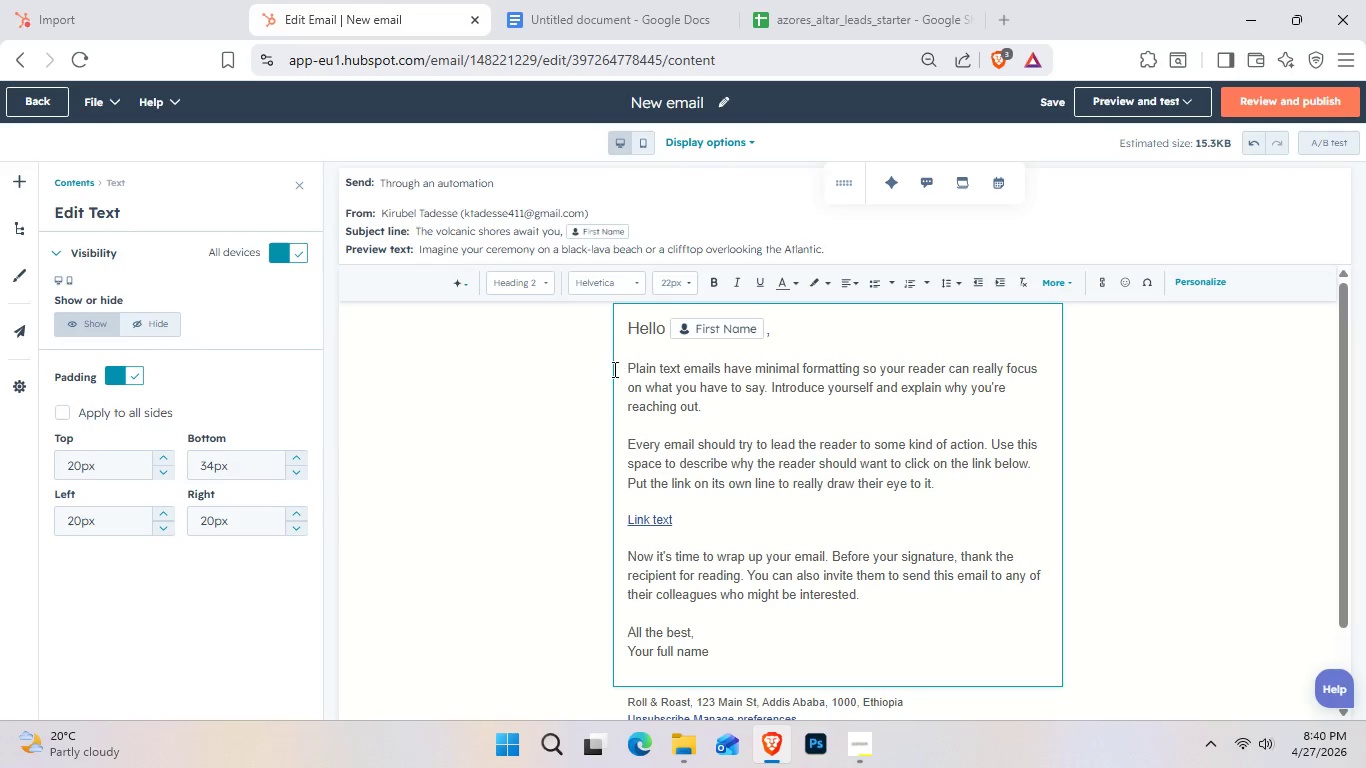 
left_click_drag(start_coordinate=[622, 365], to_coordinate=[888, 605])
 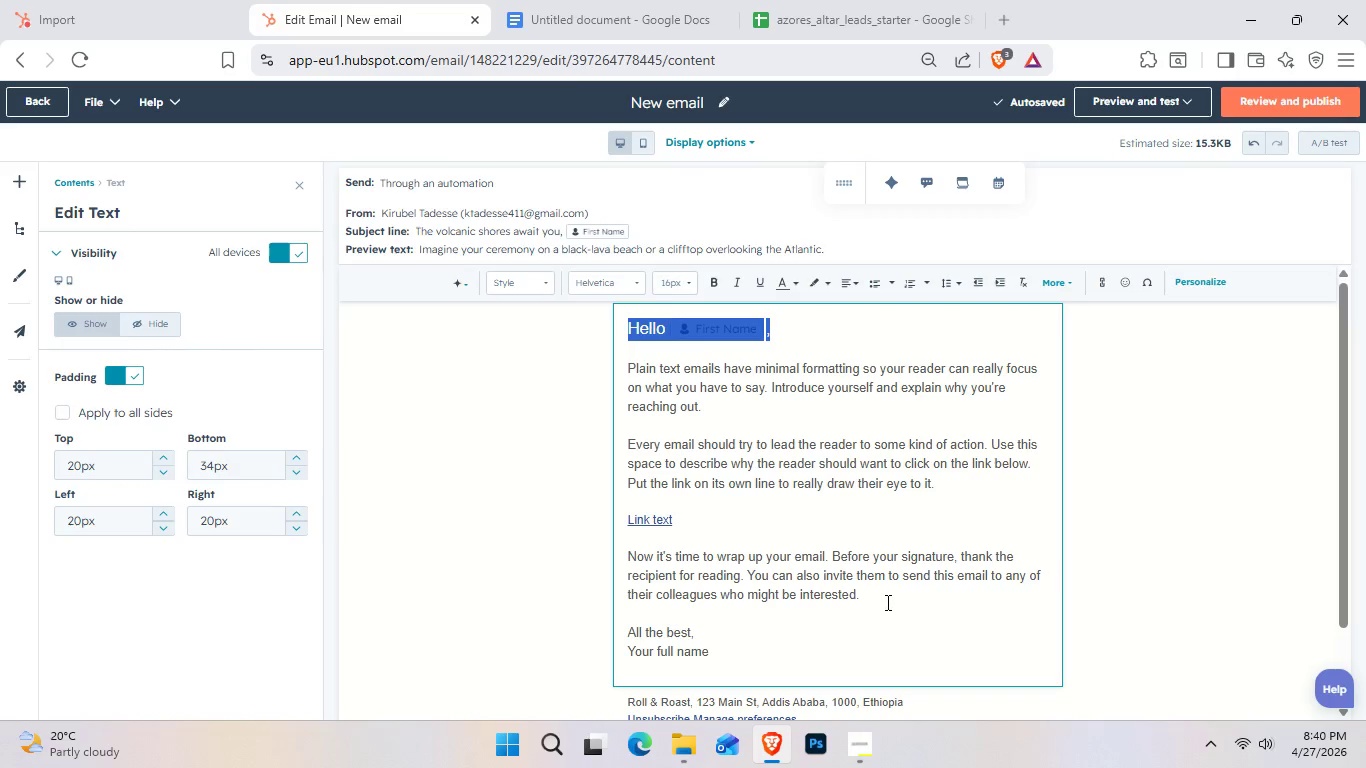 
double_click([886, 602])
 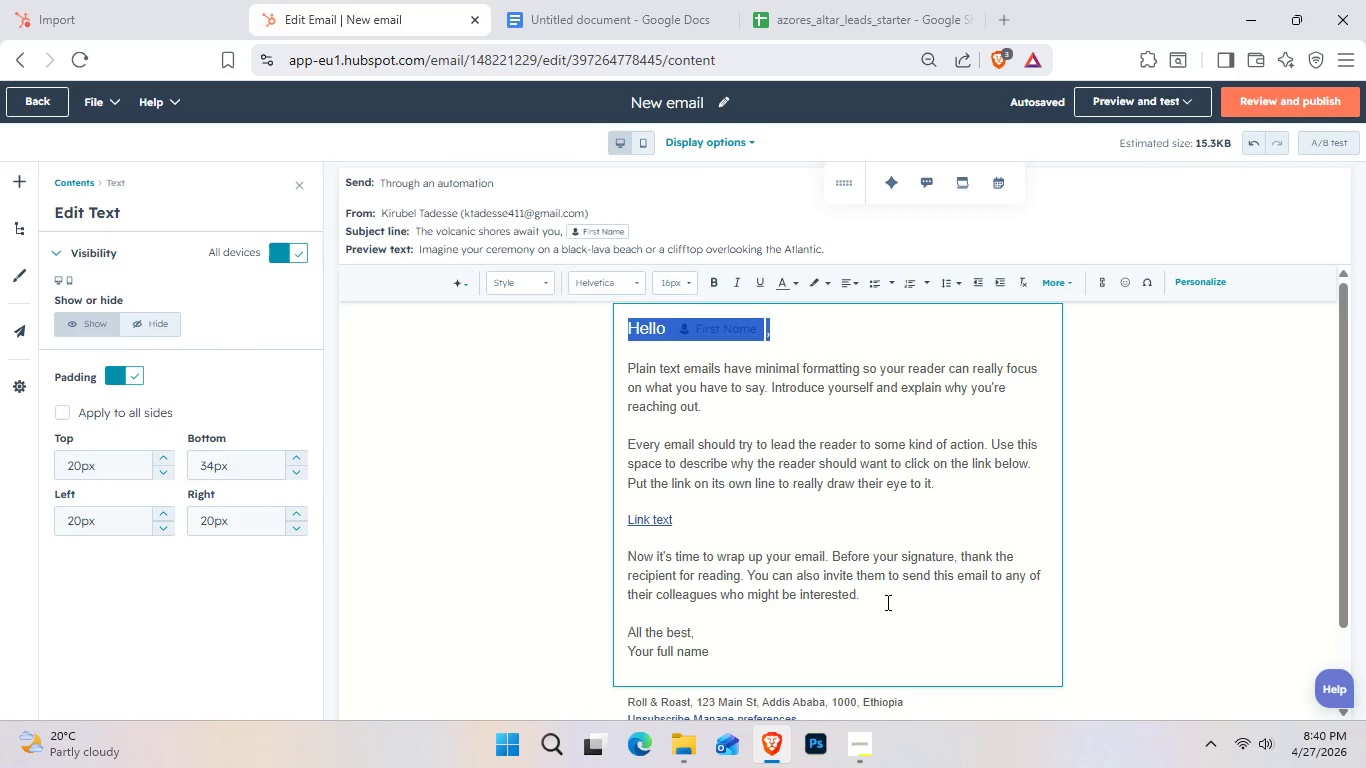 
left_click([886, 602])
 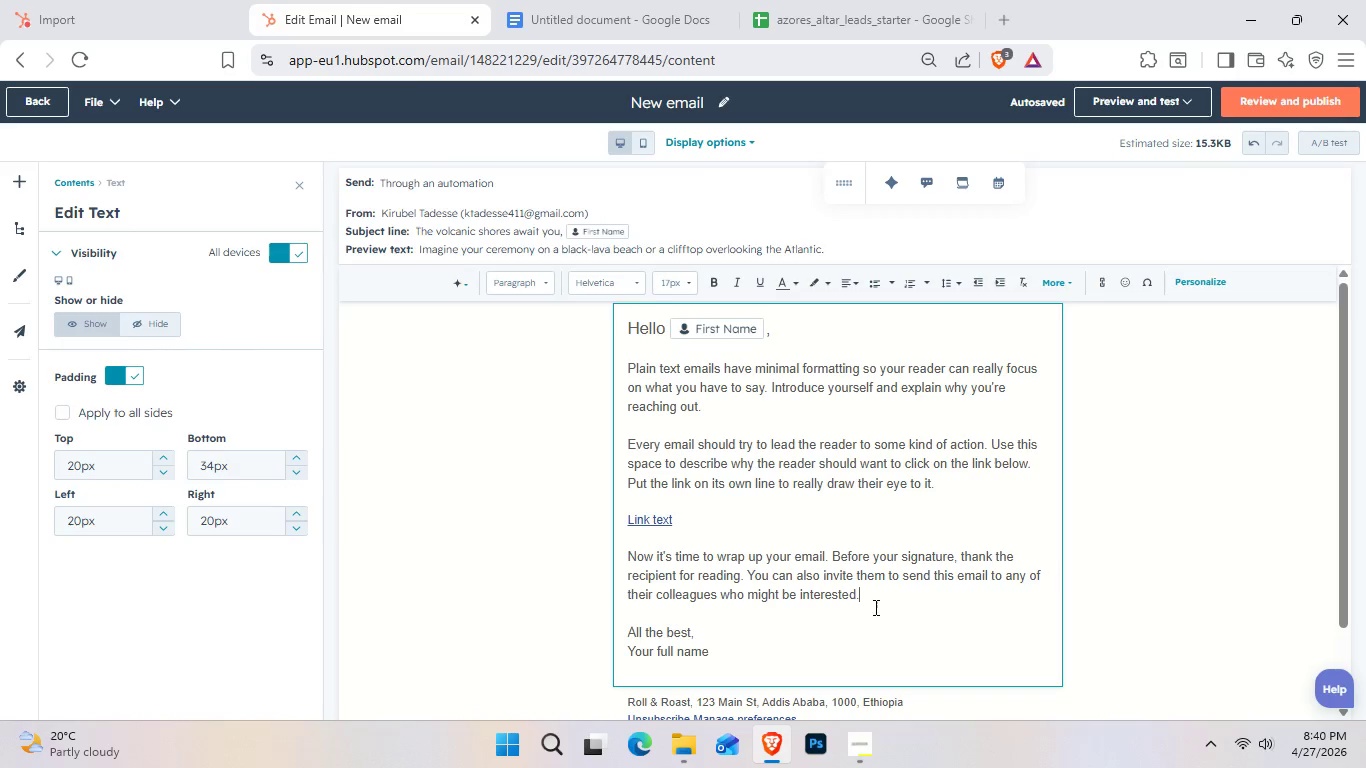 
left_click_drag(start_coordinate=[874, 605], to_coordinate=[624, 377])
 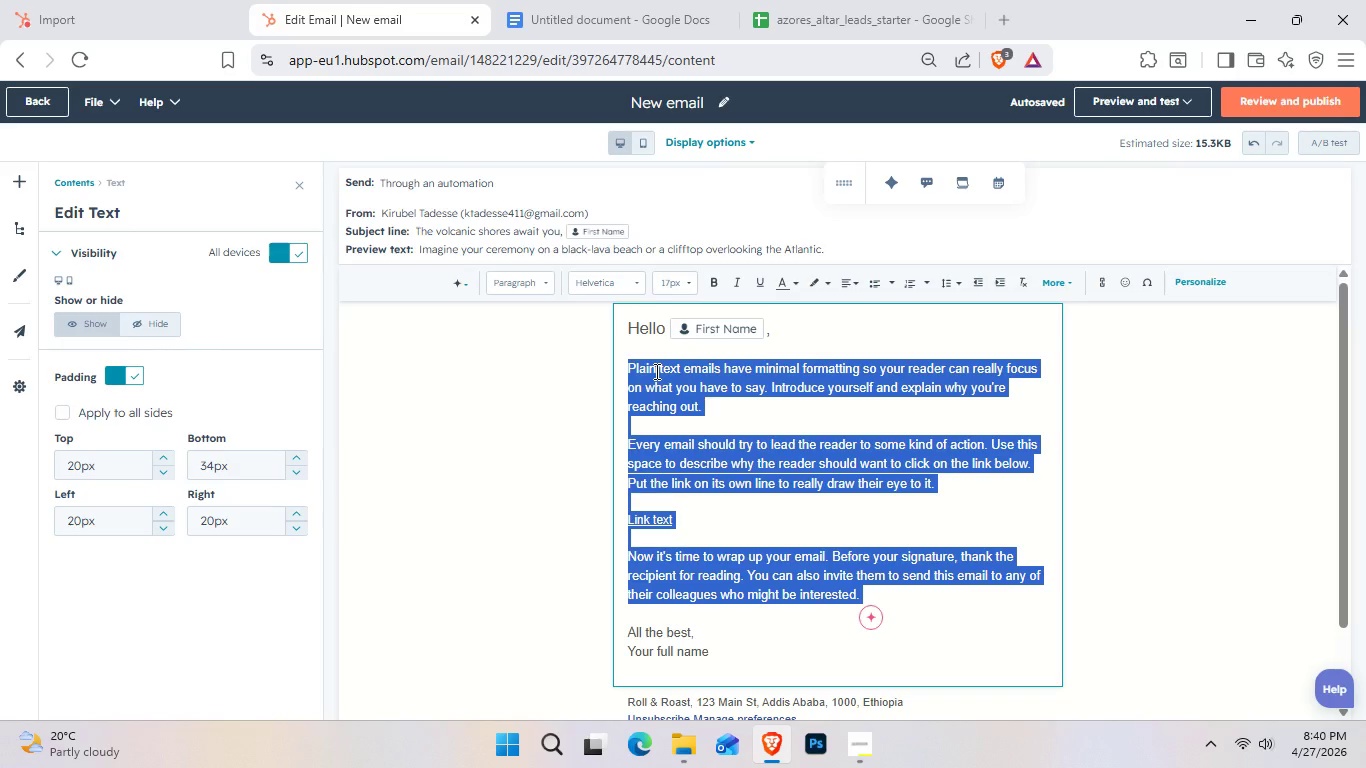 
hold_key(key=ControlLeft, duration=0.69)
 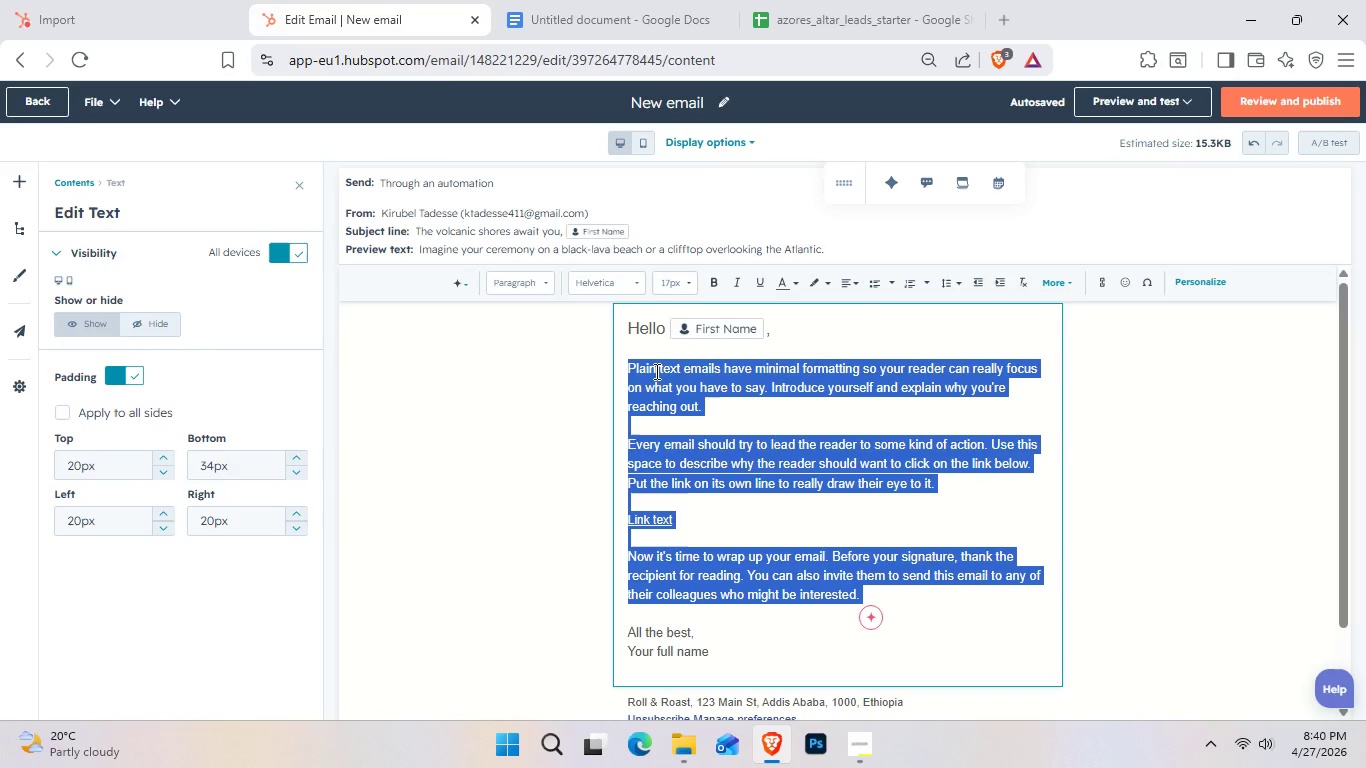 
type(Tt)
key(Backspace)
type(he Azores are not just a destination; they are a canvas [NumLock].[NumLock])
key(Backspace)
key(Backspace)
type(,)
key(Backspace)
type(. )
key(Backspace)
type( With your )
 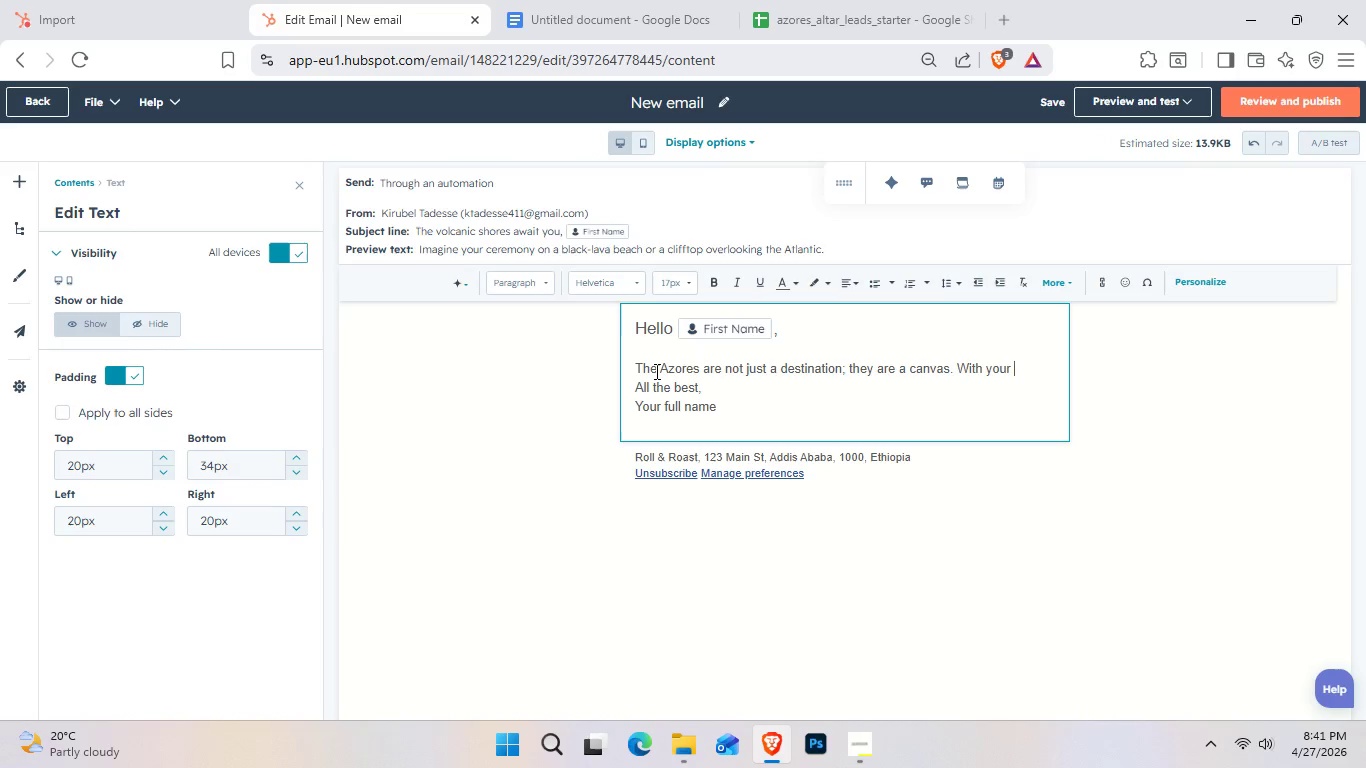 
hold_key(key=ShiftLeft, duration=1.0)
 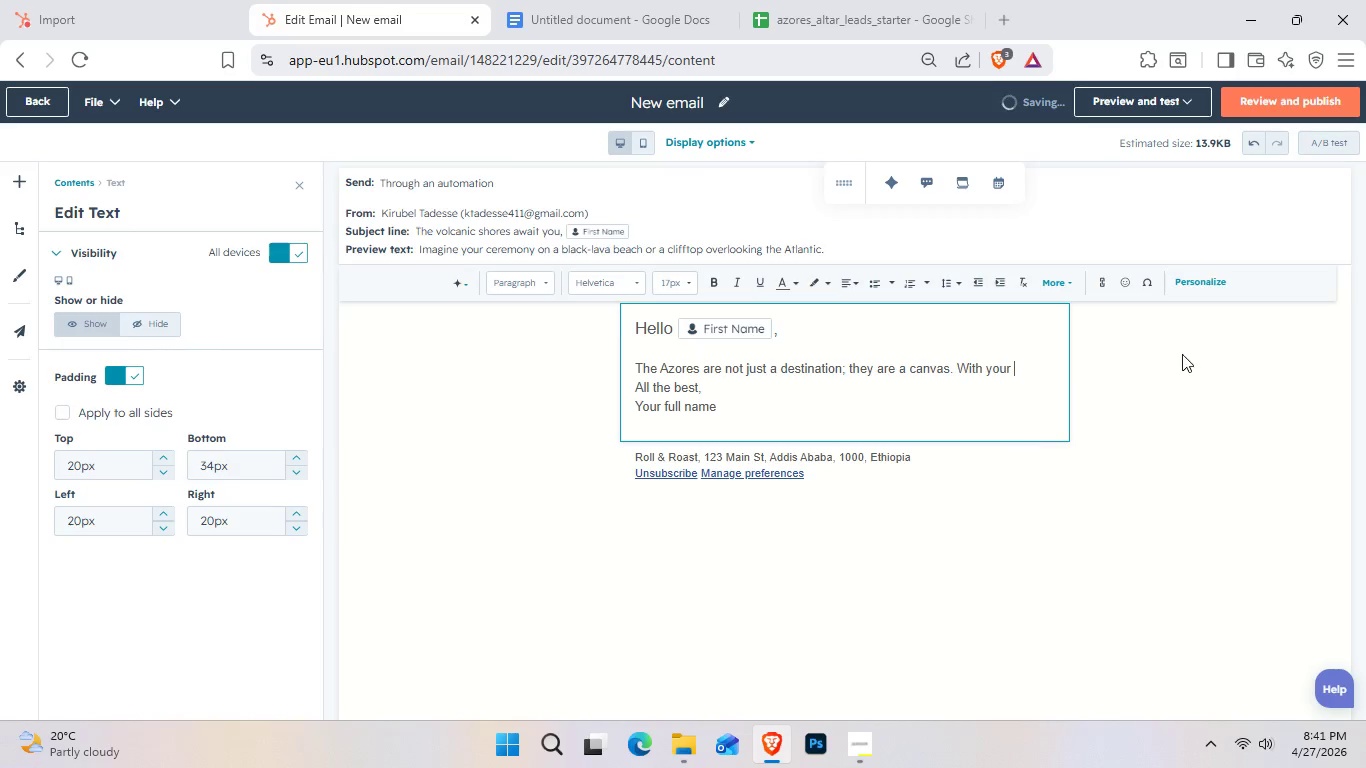 
left_click([1215, 281])
 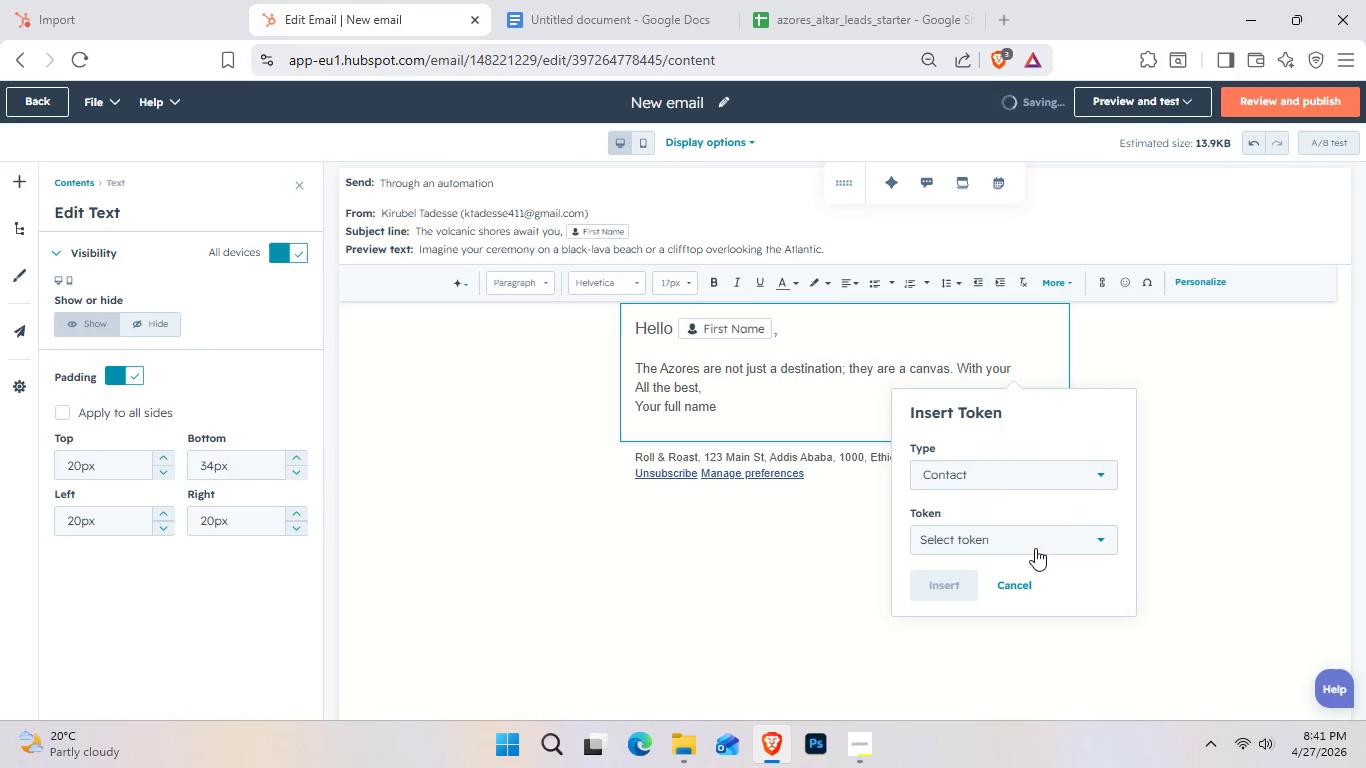 
left_click([1028, 530])
 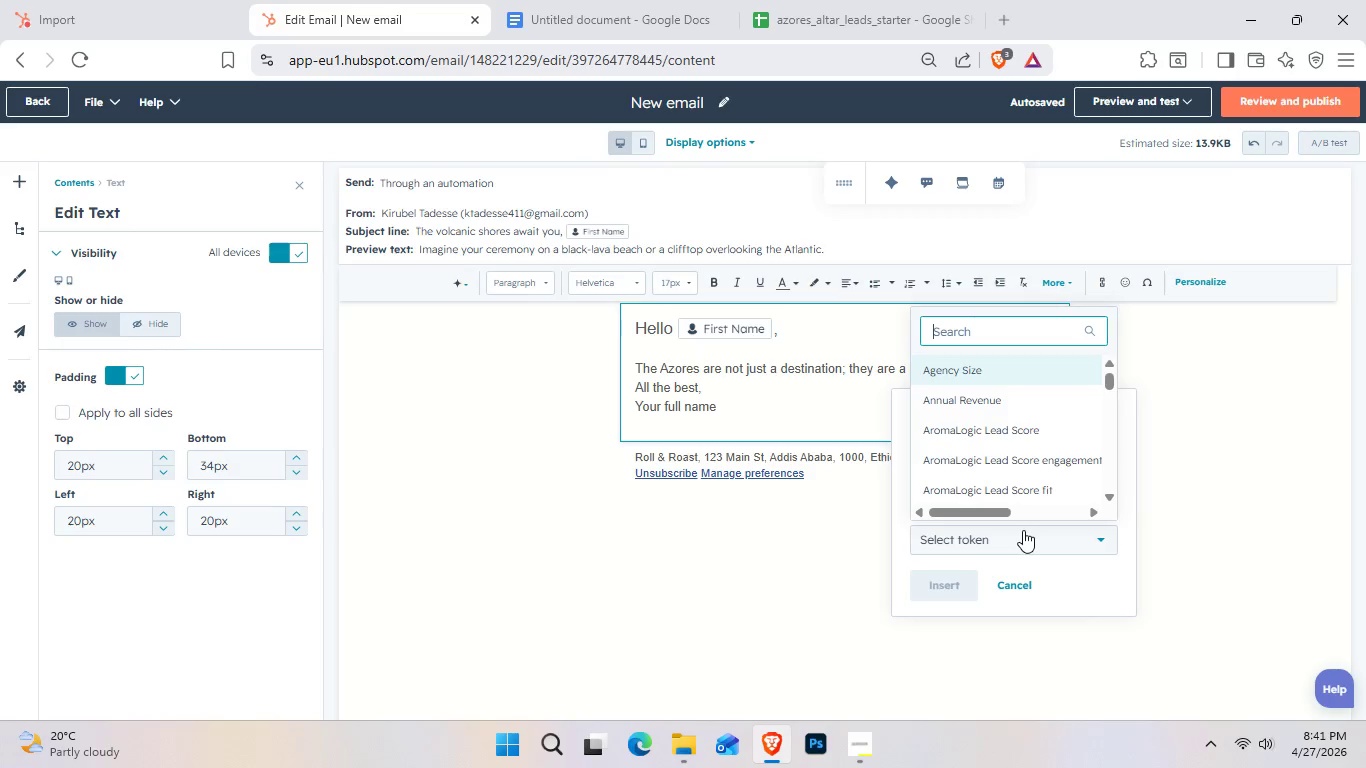 
wait(14.16)
 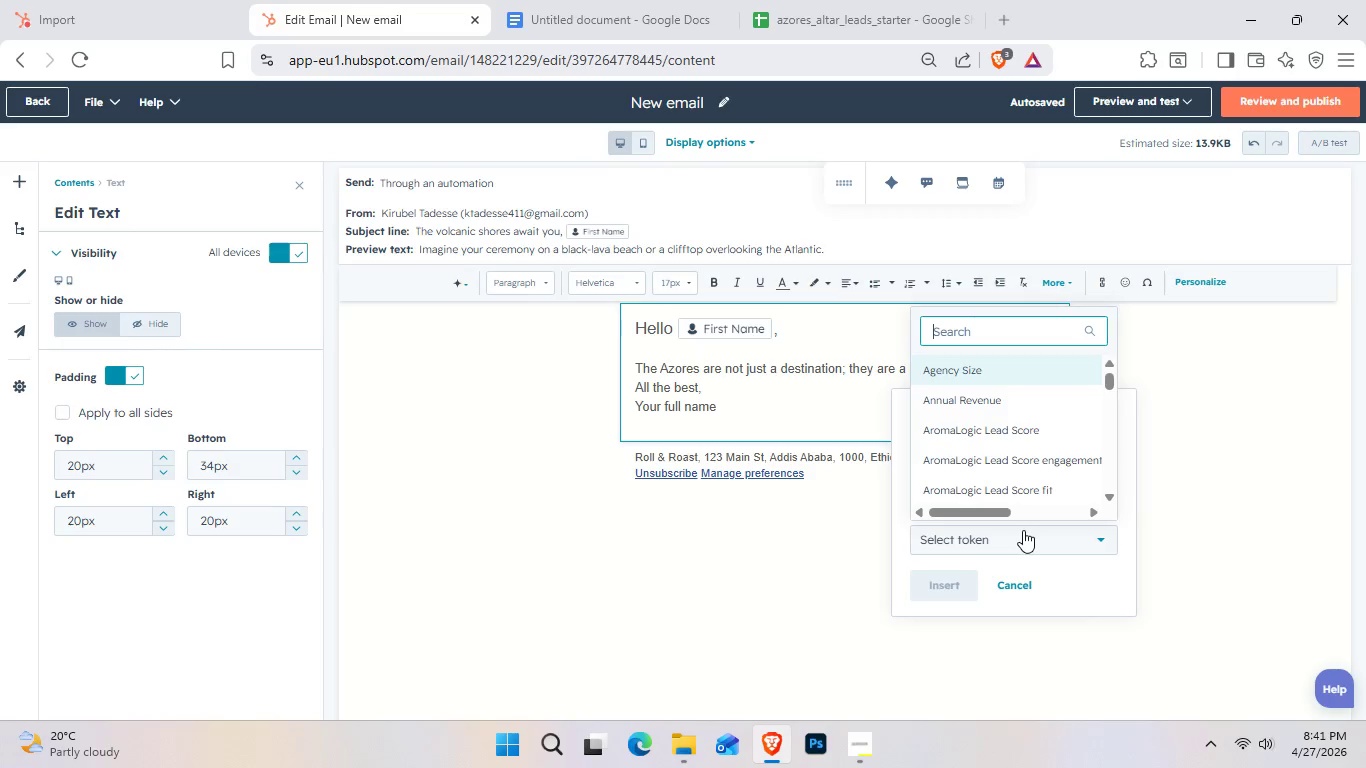 
type(we)
 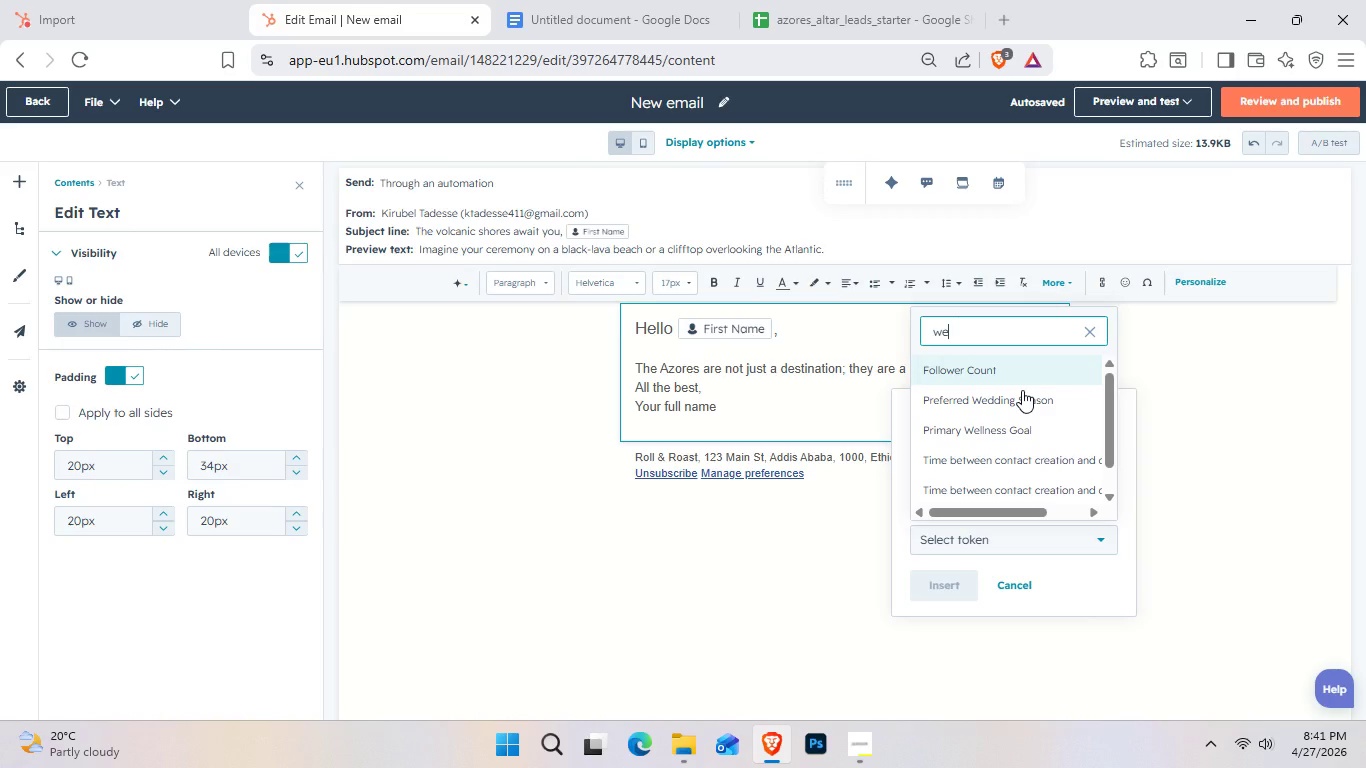 
type(dding)
key(Backspace)
key(Backspace)
key(Backspace)
key(Backspace)
key(Backspace)
 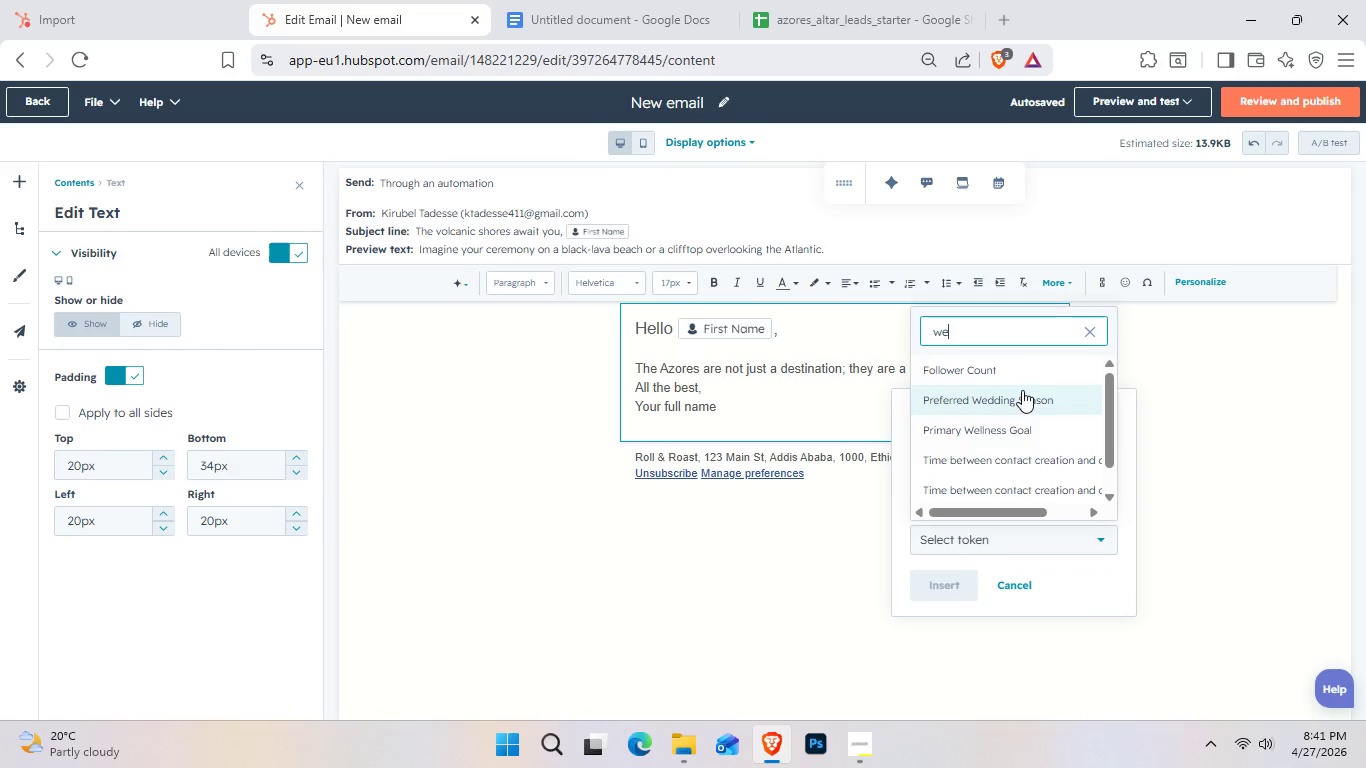 
key(D)
 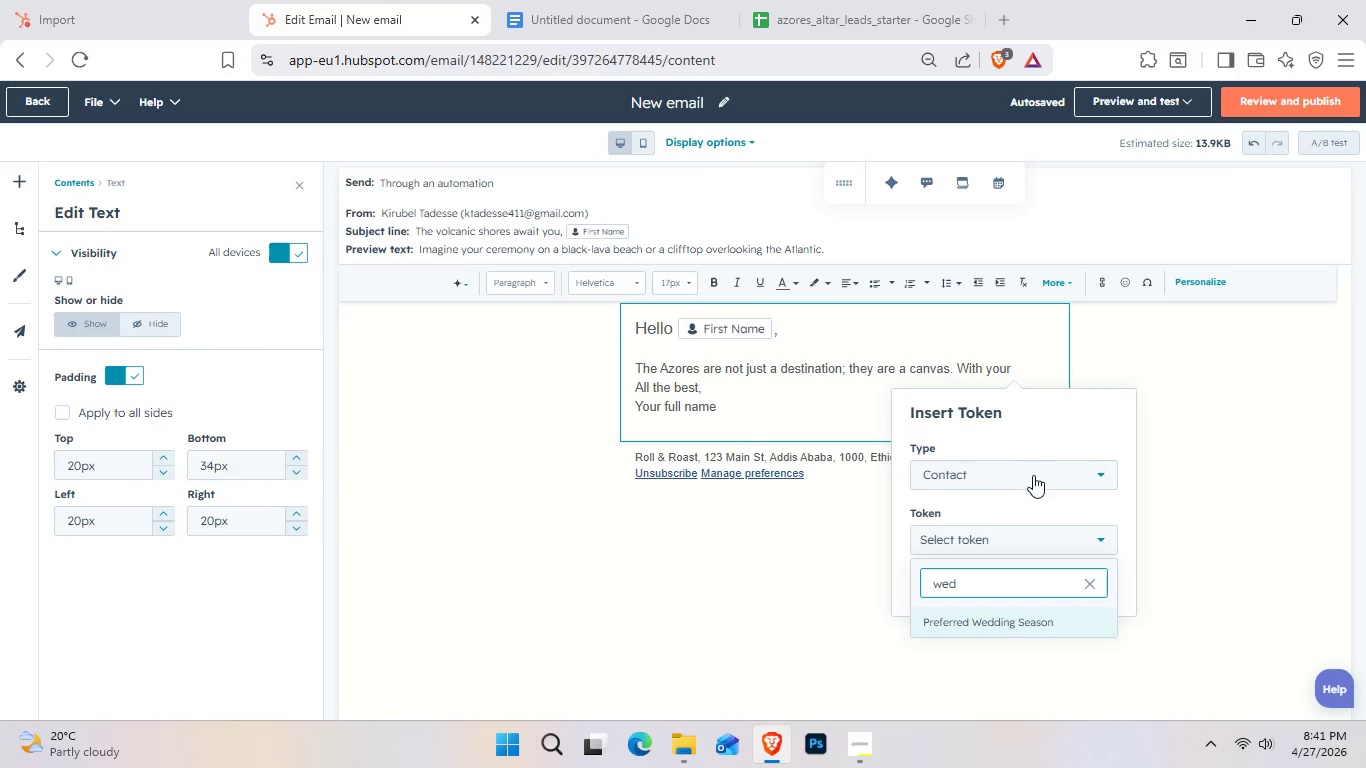 
left_click([981, 618])
 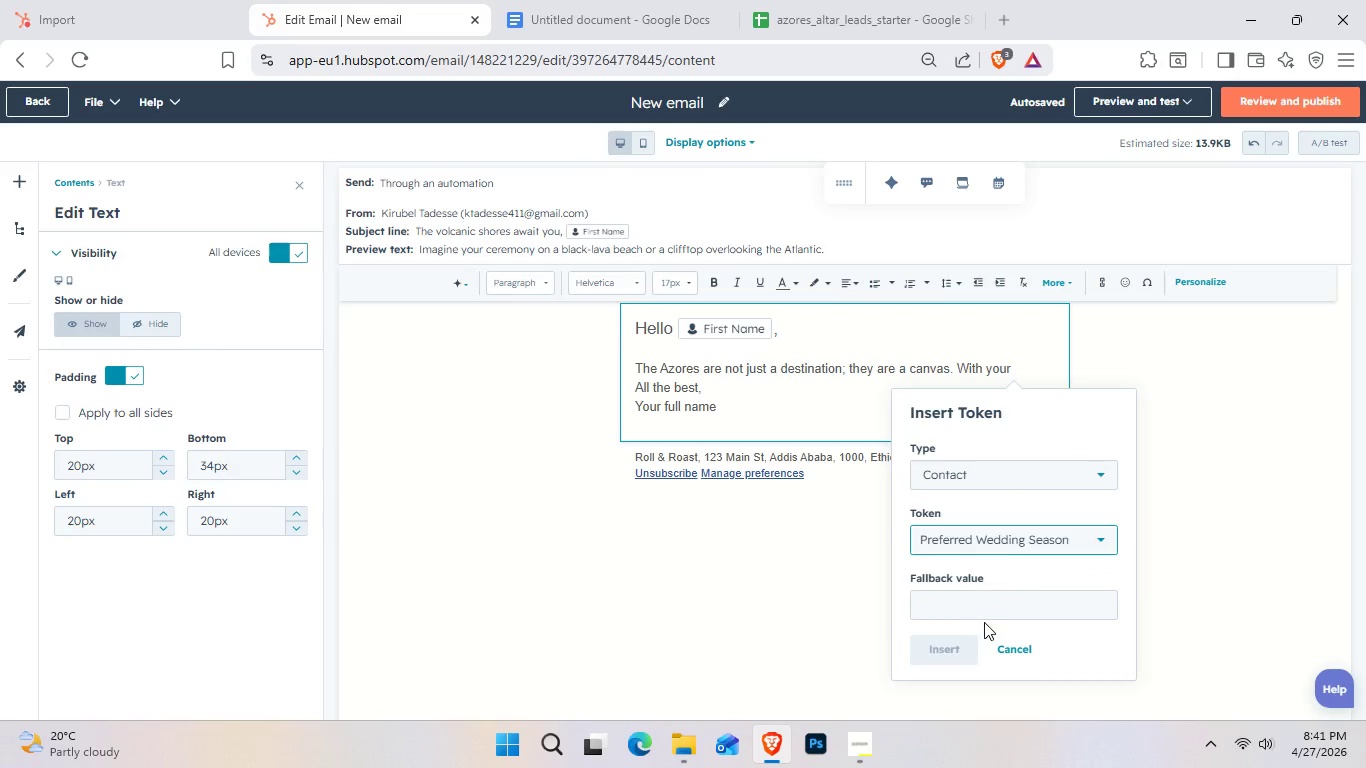 
left_click([1004, 604])
 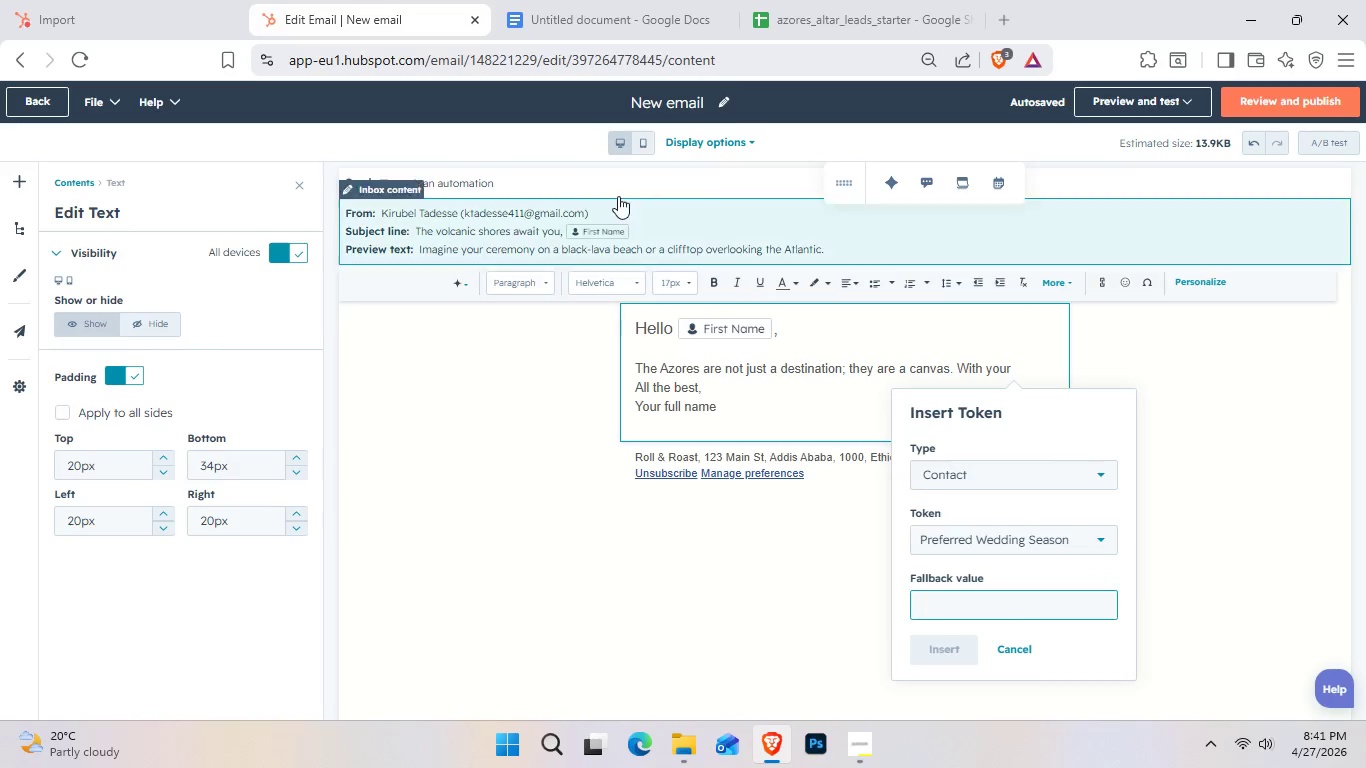 
left_click([854, 0])
 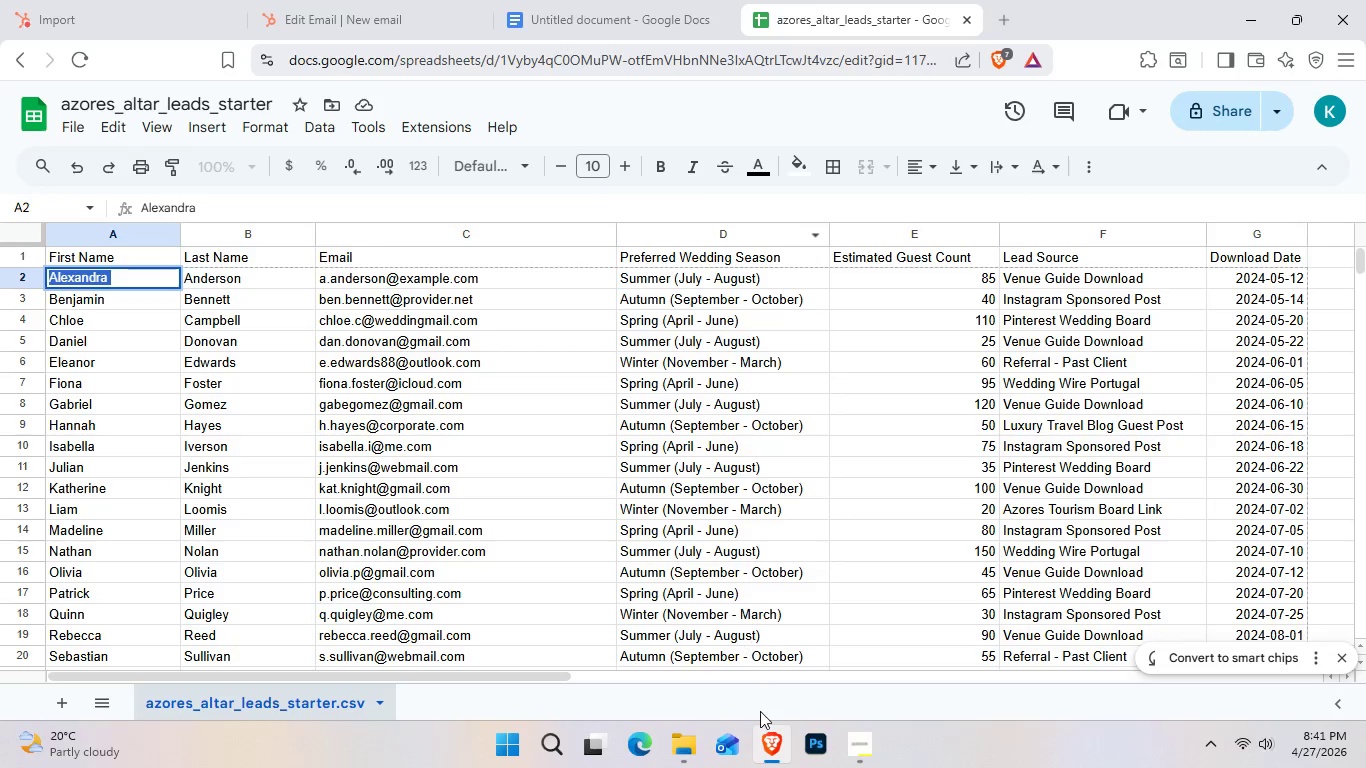 
left_click([876, 754])